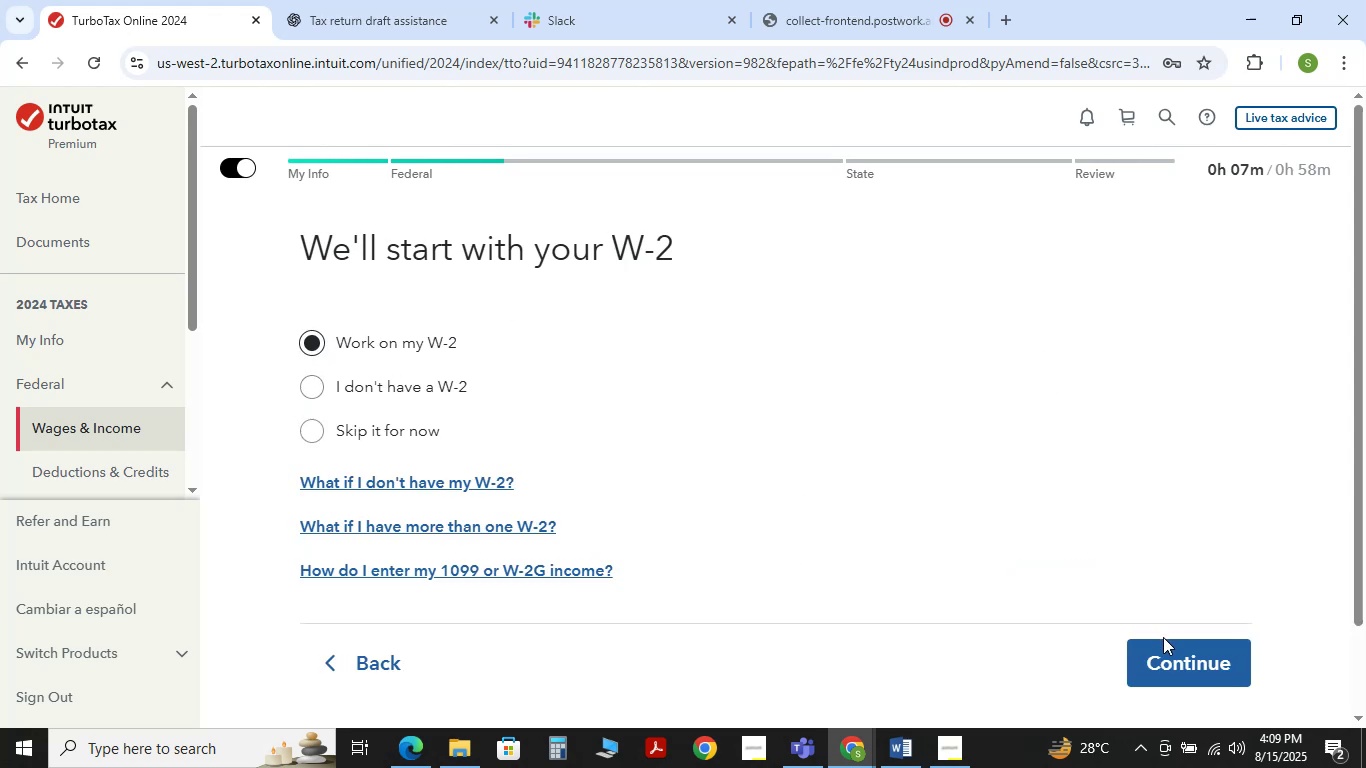 
left_click([1163, 637])
 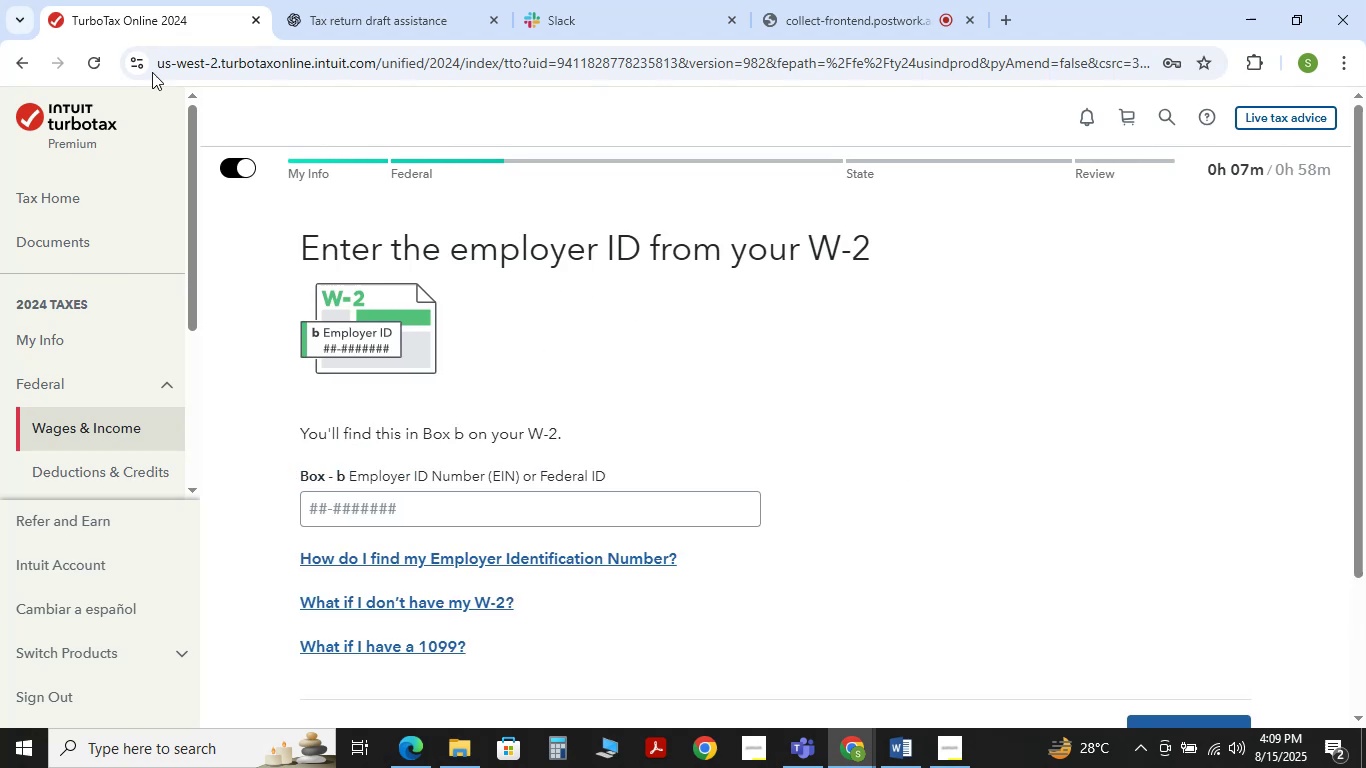 
left_click([354, 0])
 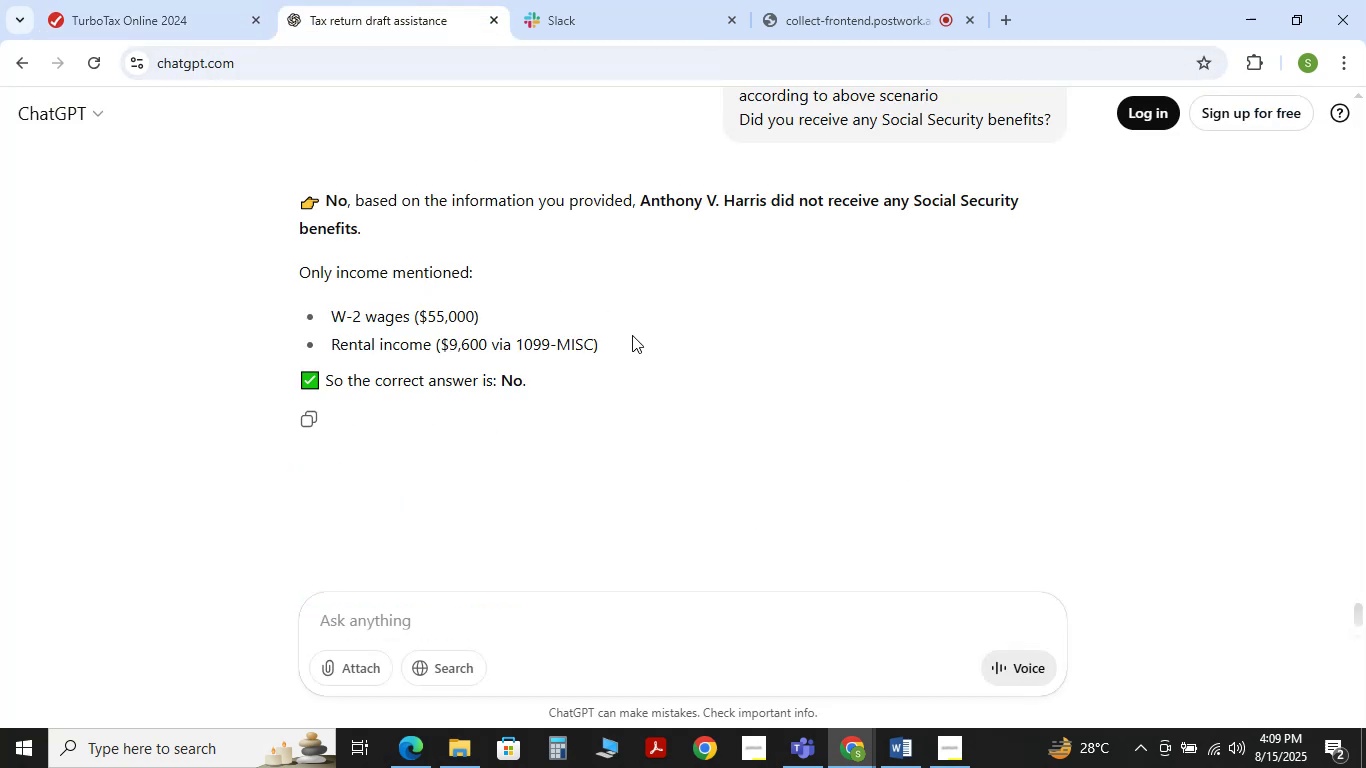 
scroll: coordinate [485, 259], scroll_direction: up, amount: 77.0
 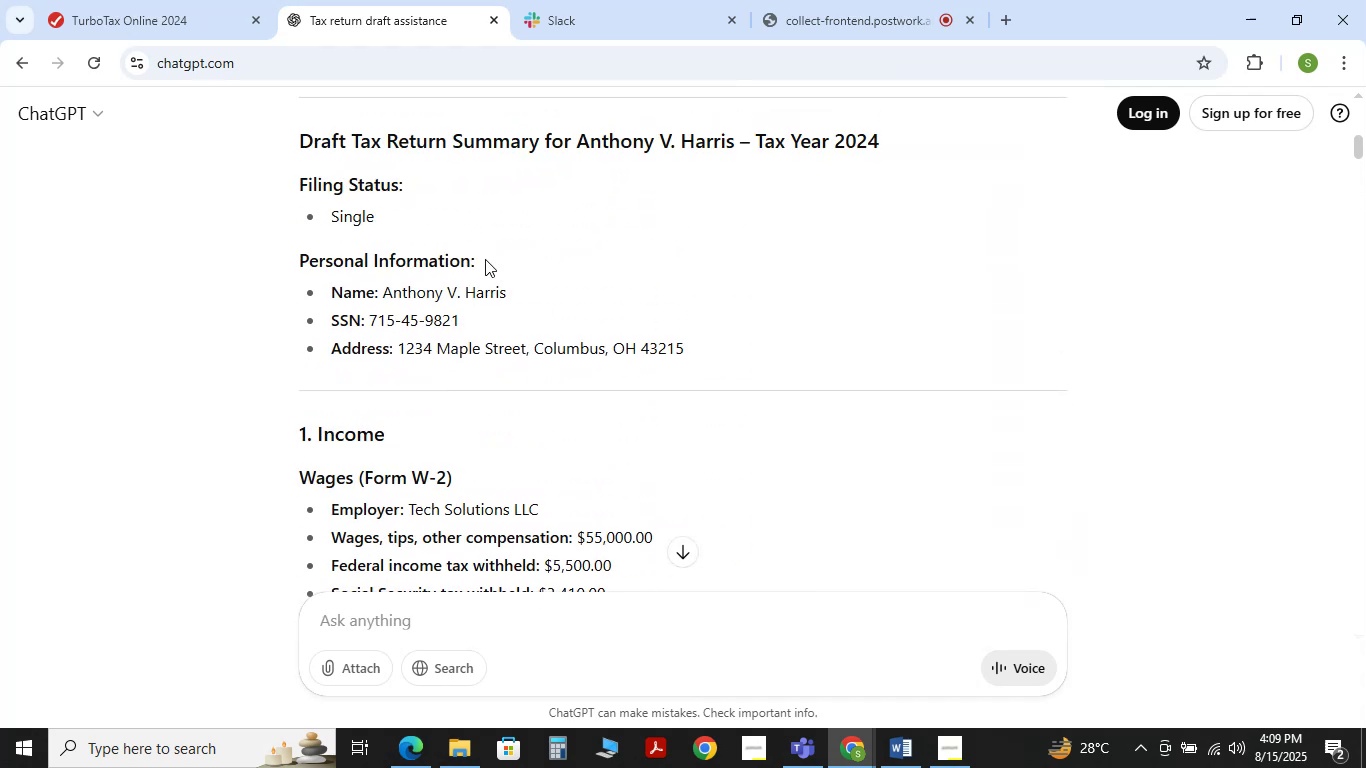 
scroll: coordinate [480, 268], scroll_direction: down, amount: 1.0
 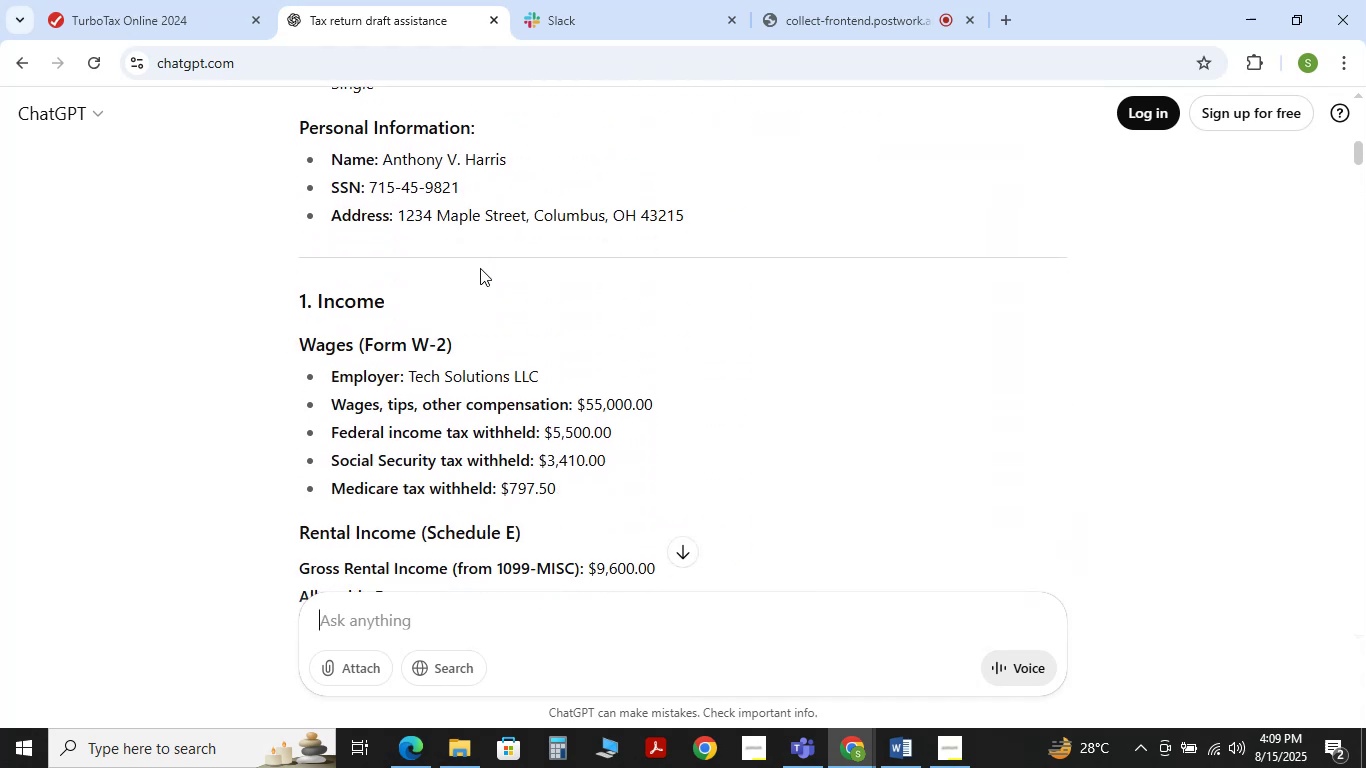 
scroll: coordinate [480, 268], scroll_direction: up, amount: 2.0
 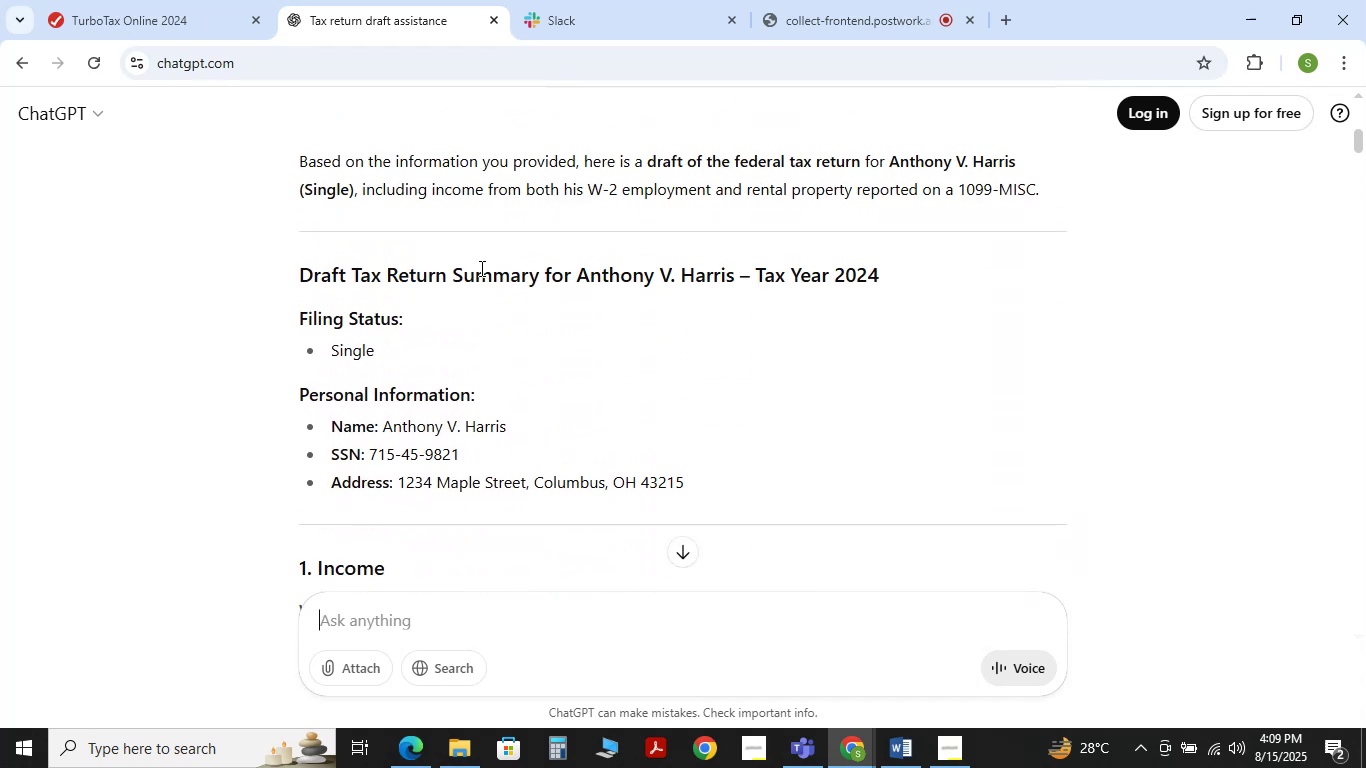 
scroll: coordinate [480, 269], scroll_direction: down, amount: 8.0
 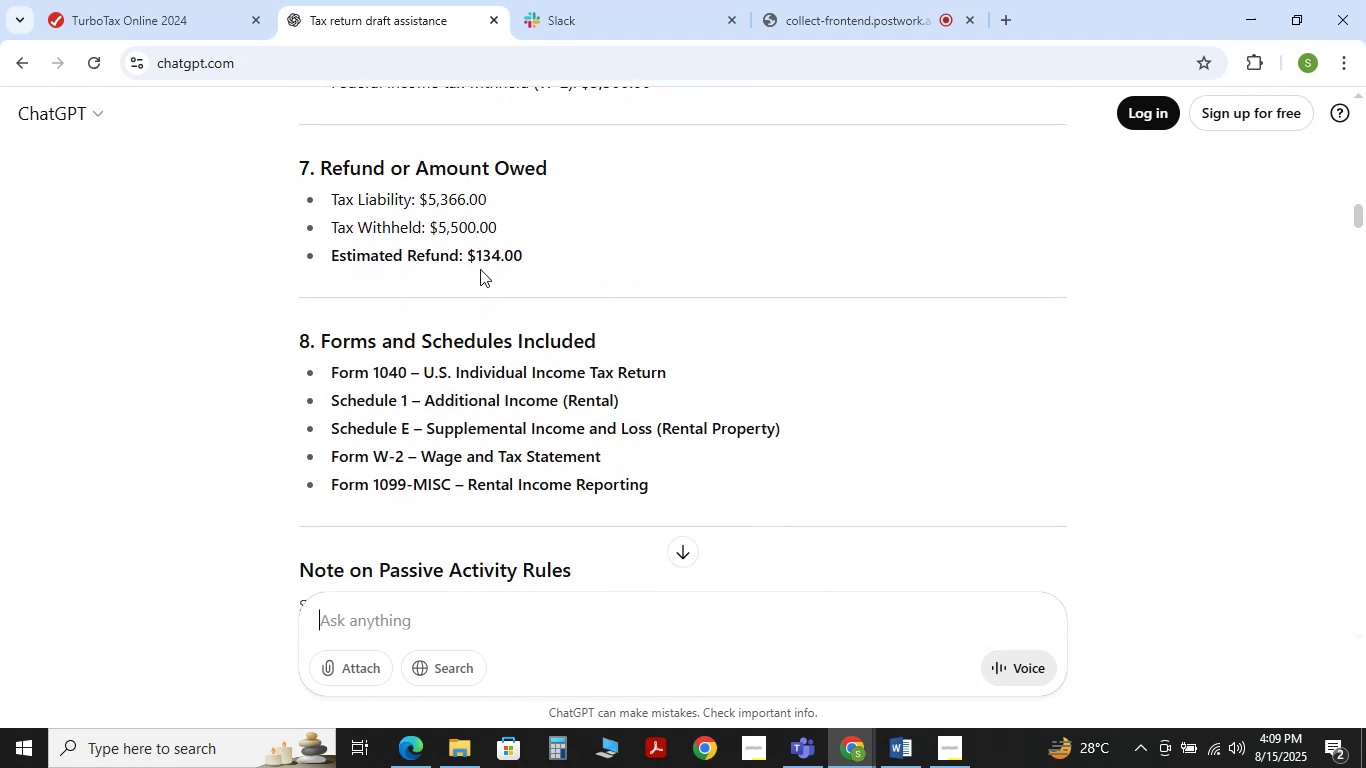 
scroll: coordinate [480, 269], scroll_direction: up, amount: 5.0
 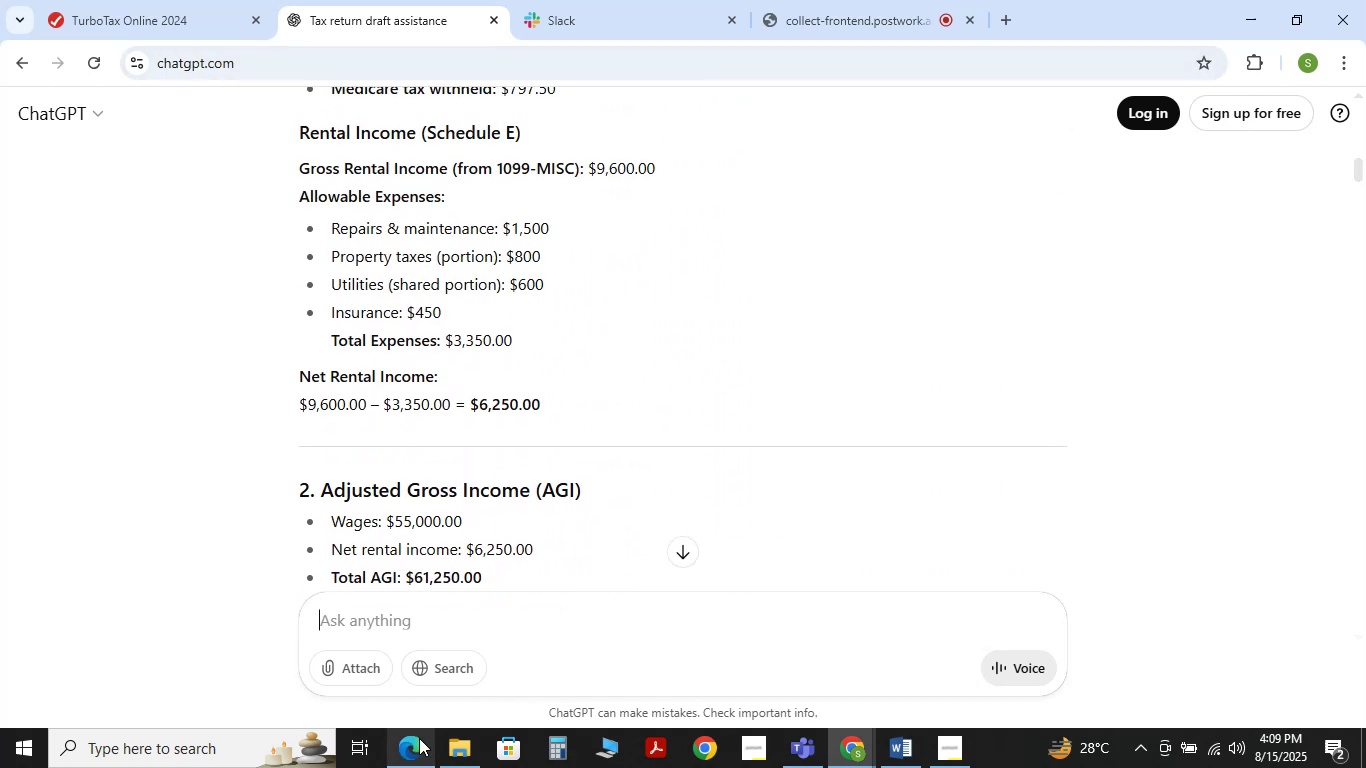 
left_click([418, 738])
 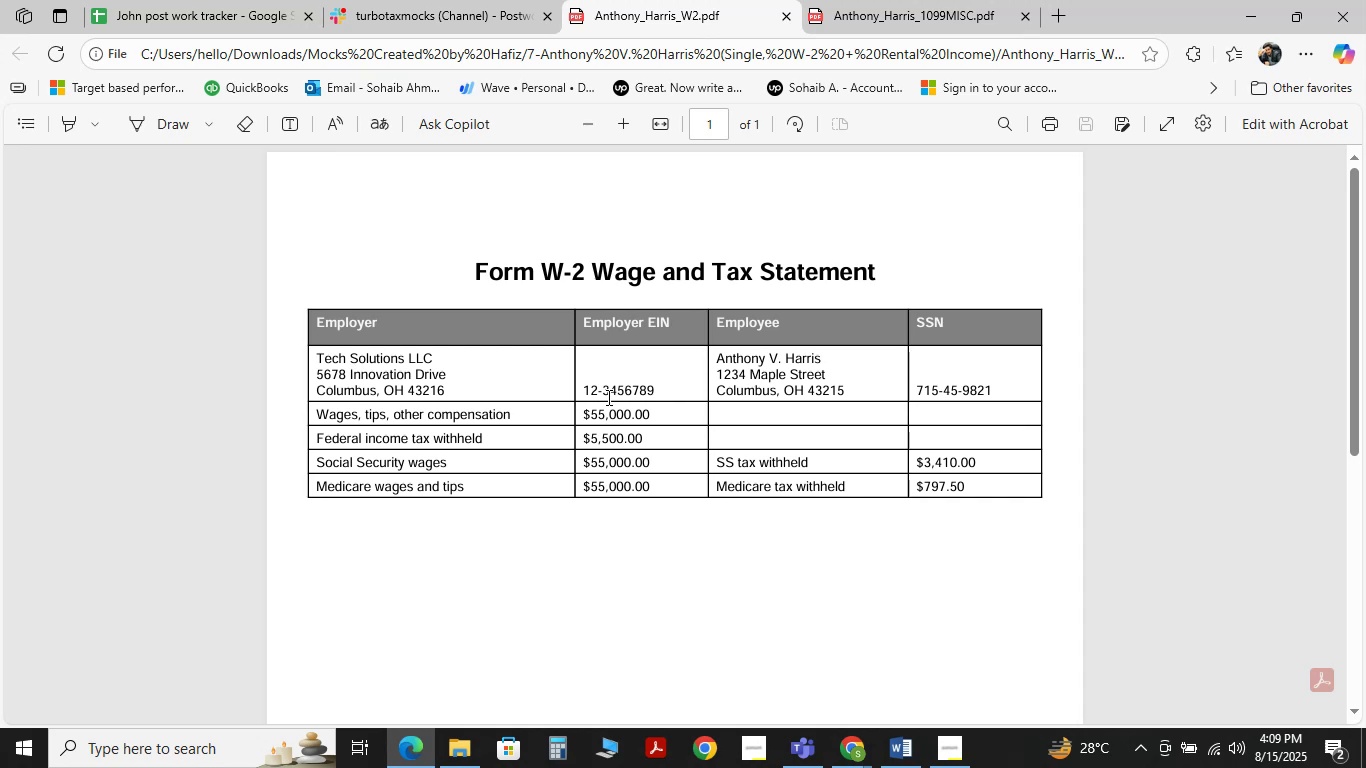 
double_click([600, 391])
 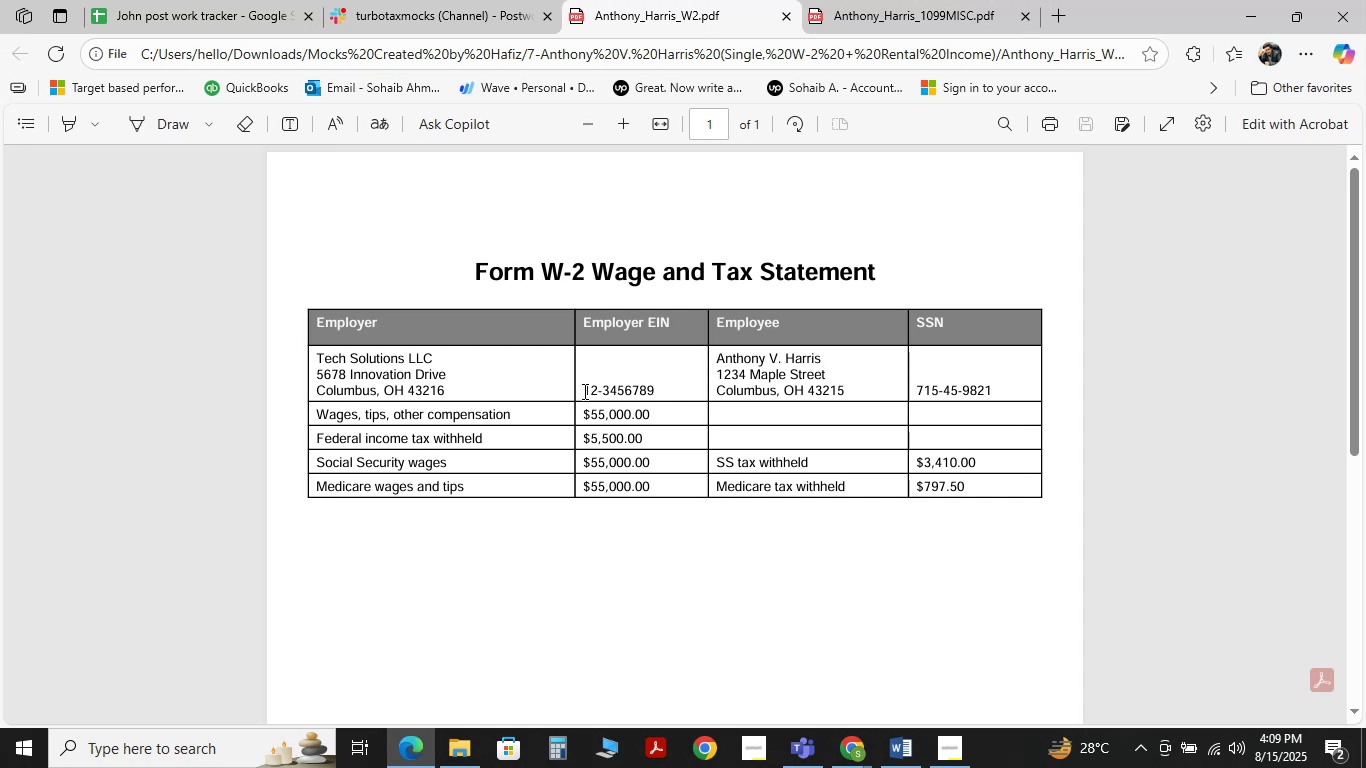 
left_click_drag(start_coordinate=[579, 391], to_coordinate=[657, 392])
 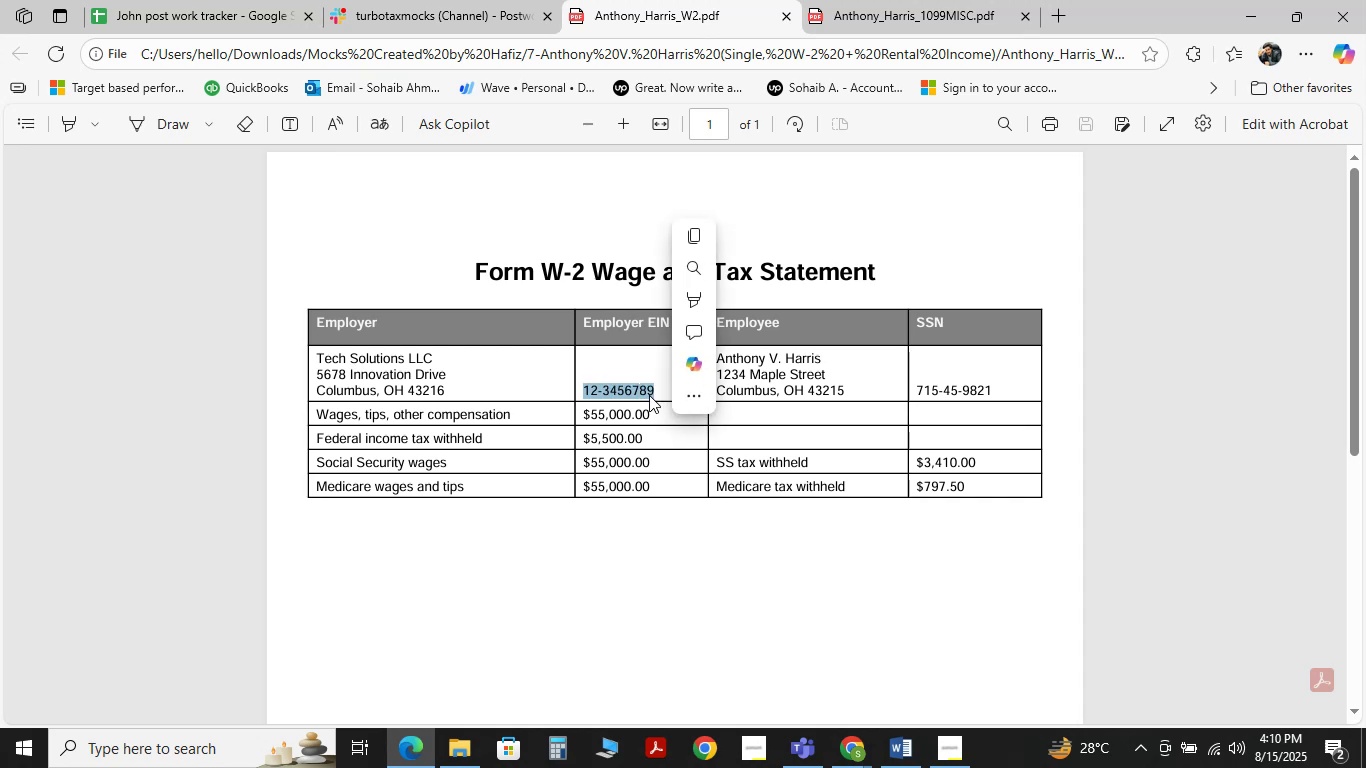 
key(Control+C)
 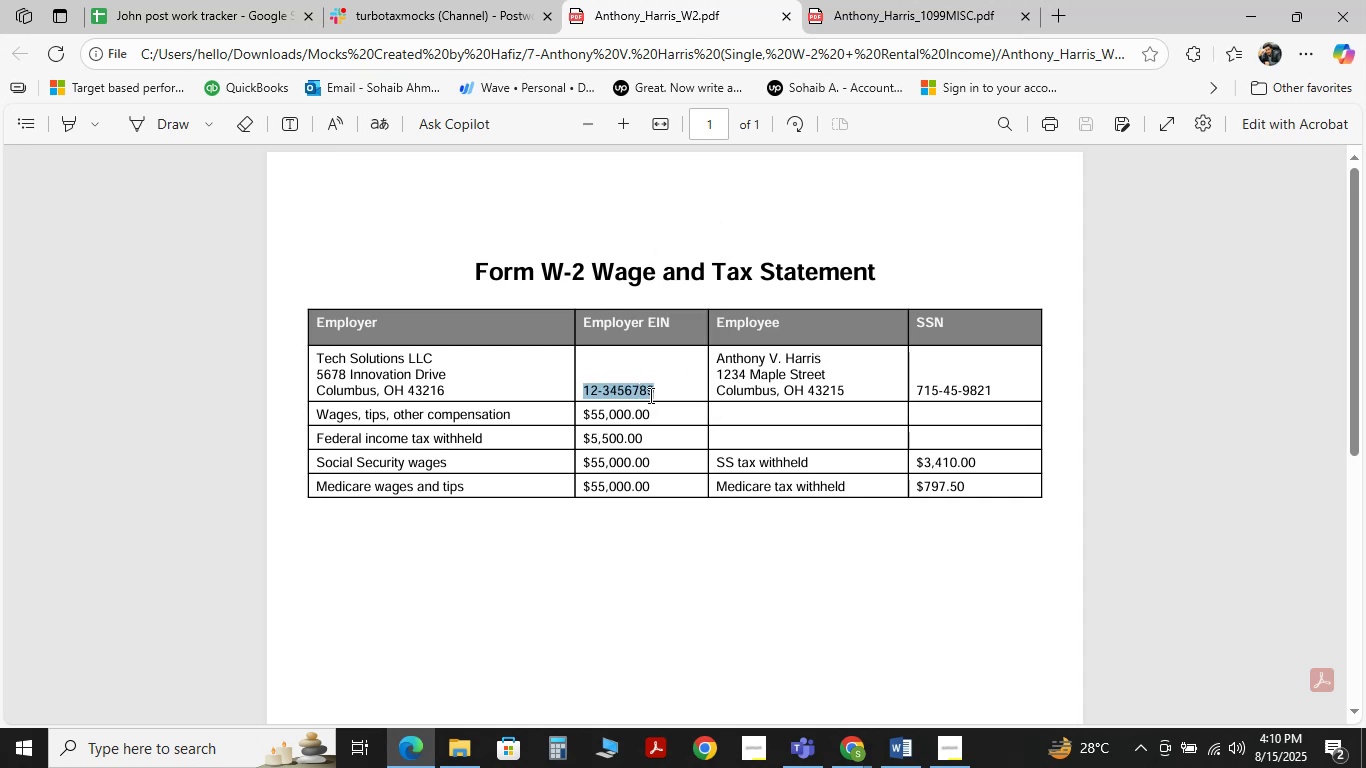 
key(Control+C)
 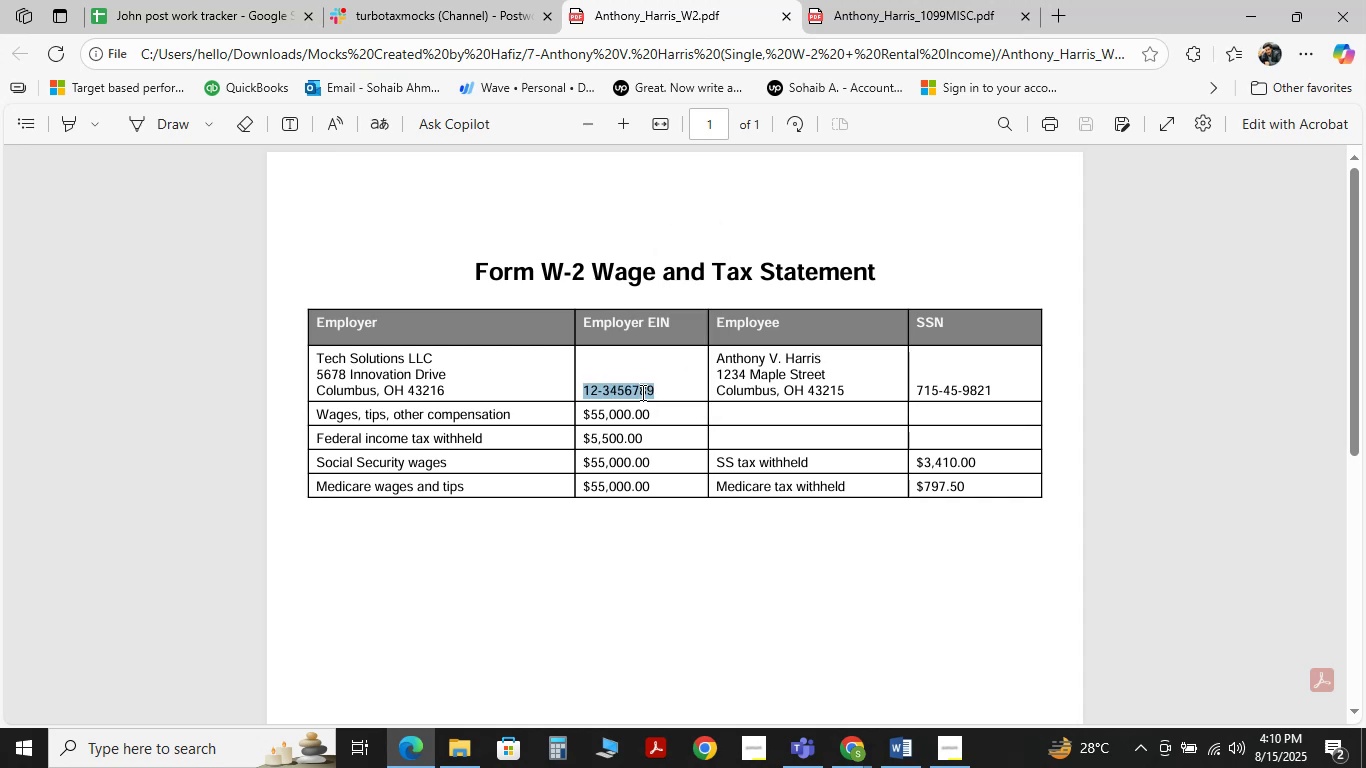 
key(Control+C)
 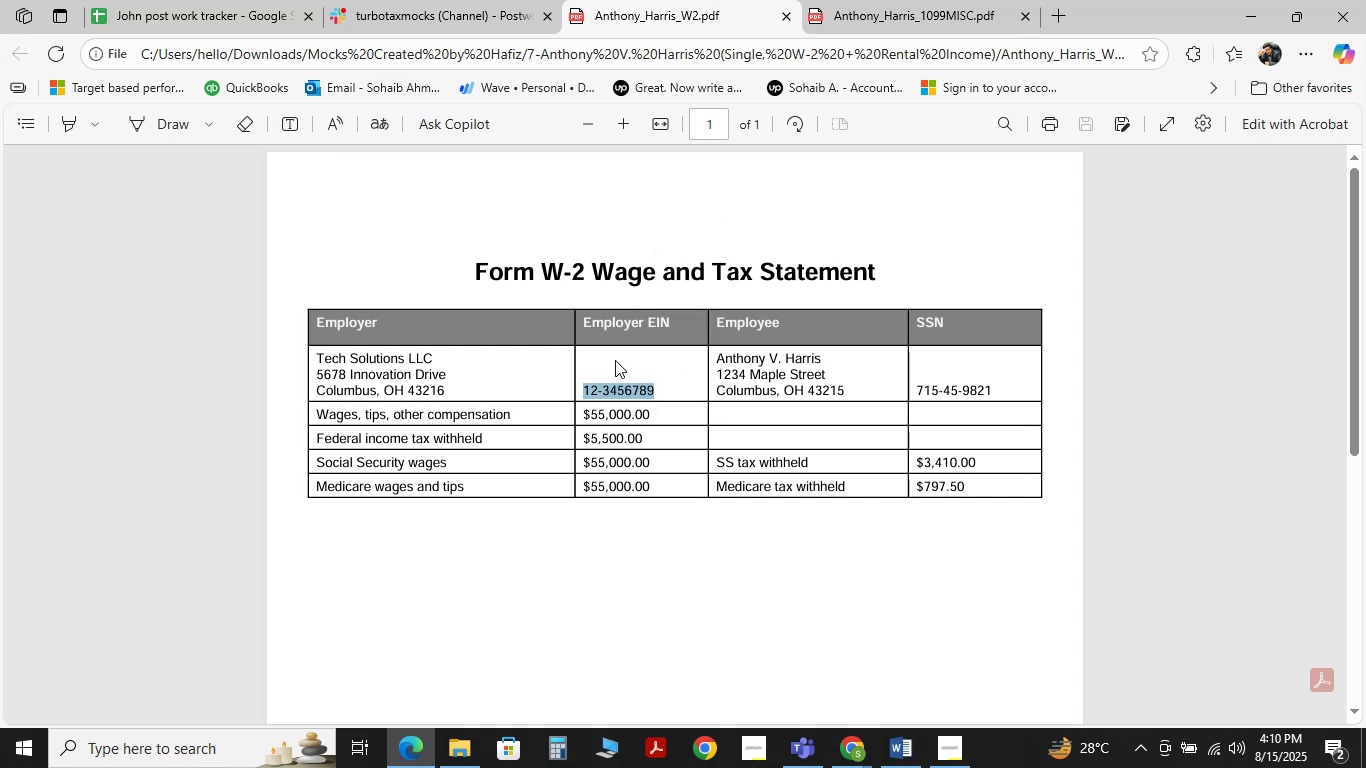 
key(Control+C)
 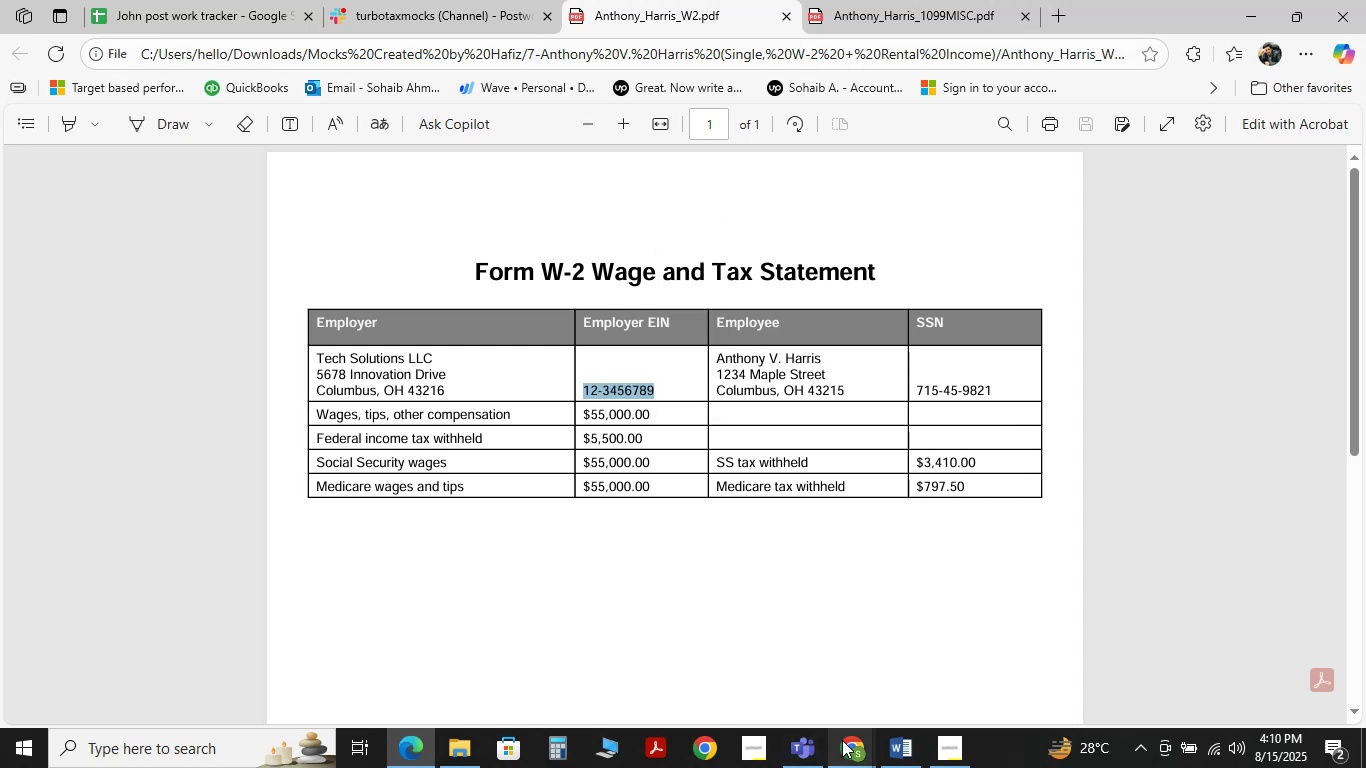 
left_click([792, 681])
 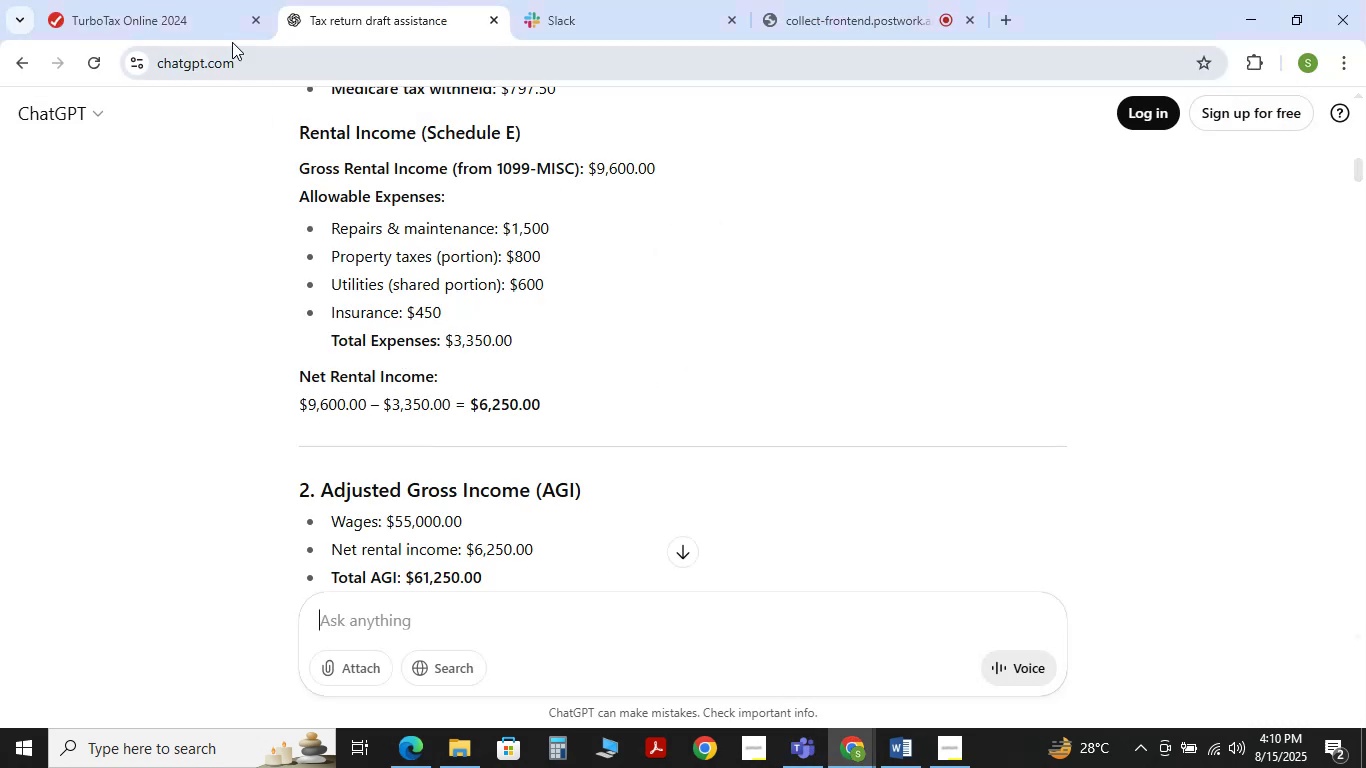 
left_click([206, 19])
 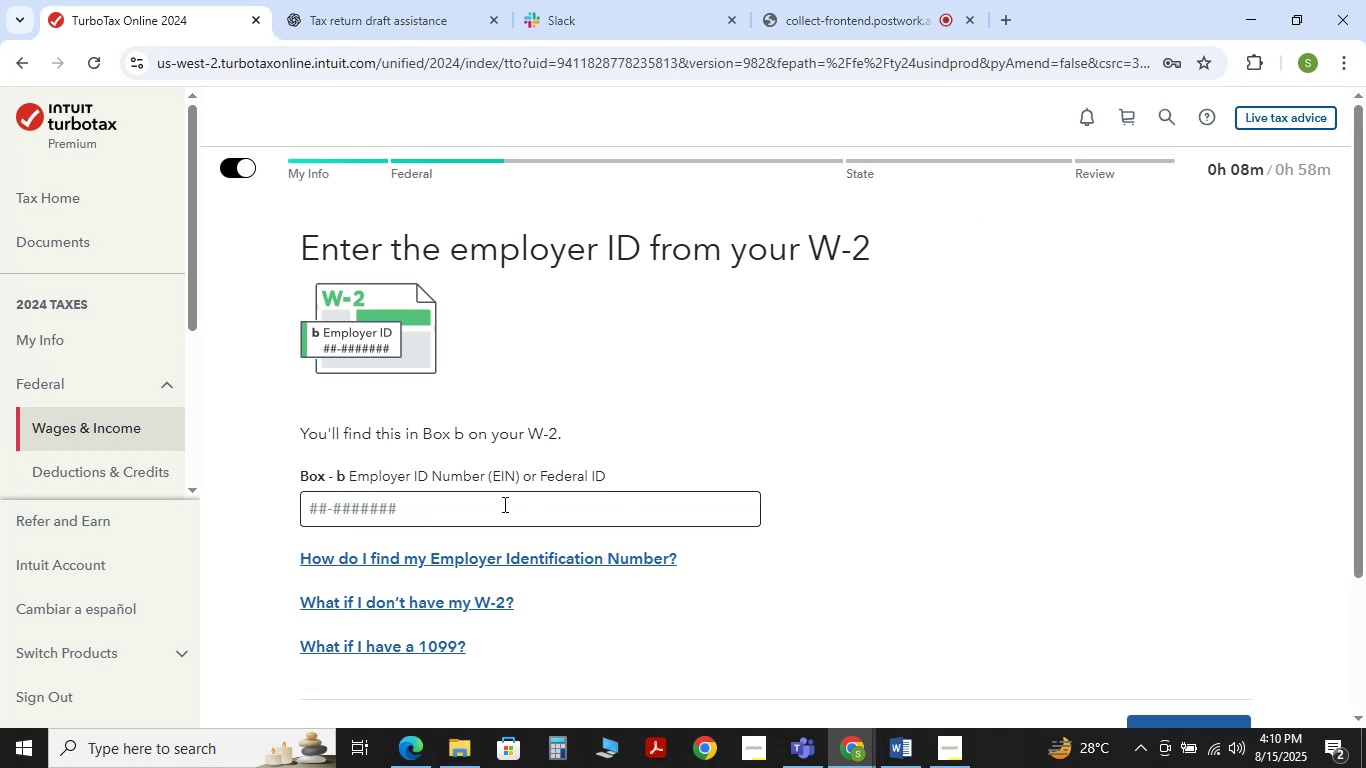 
left_click([503, 504])
 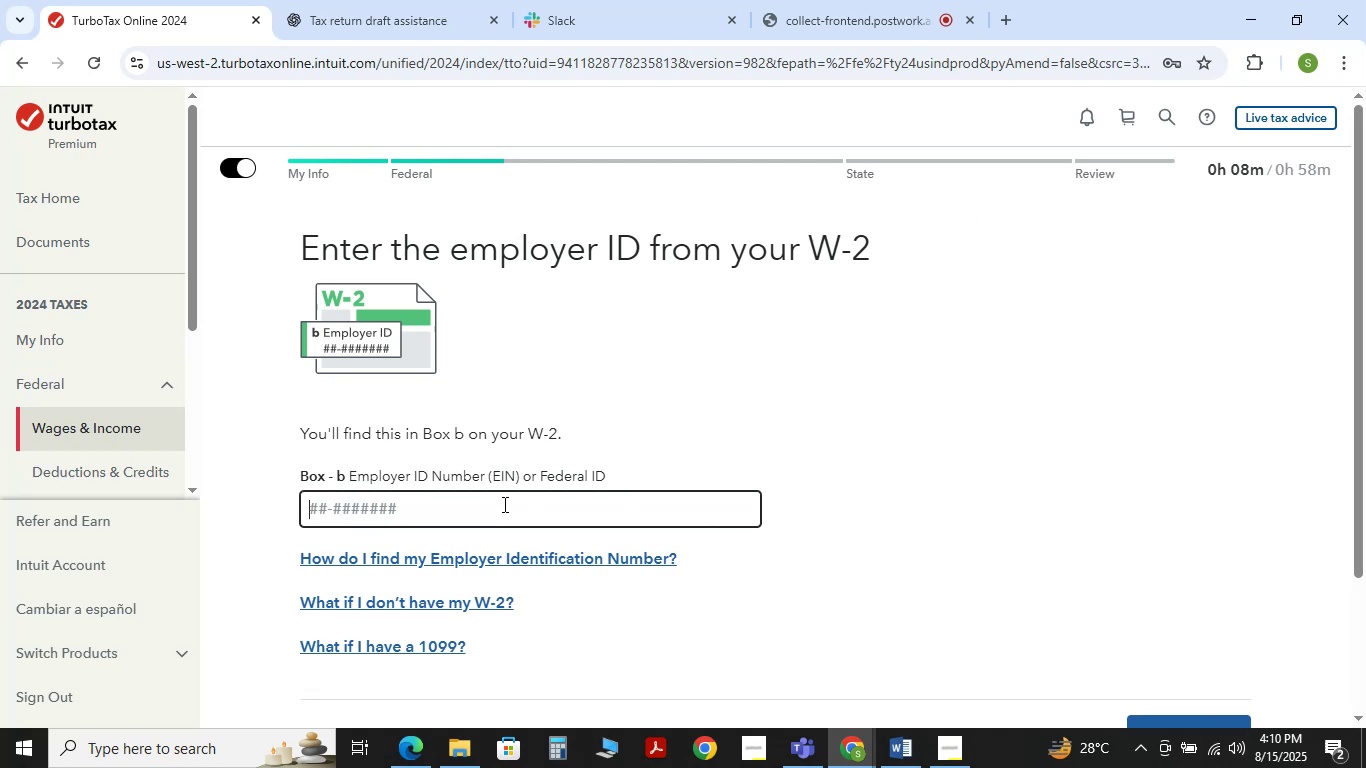 
key(Control+V)
 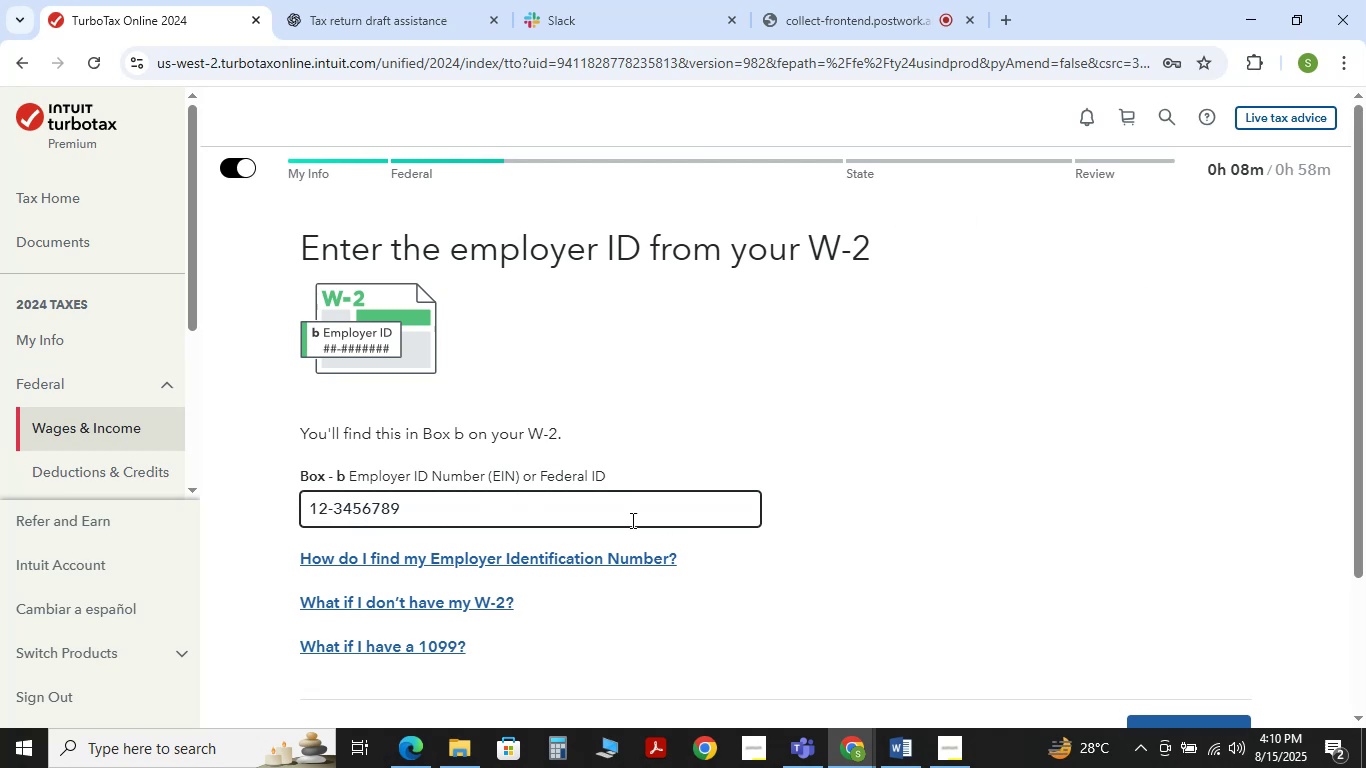 
scroll: coordinate [876, 500], scroll_direction: down, amount: 3.0
 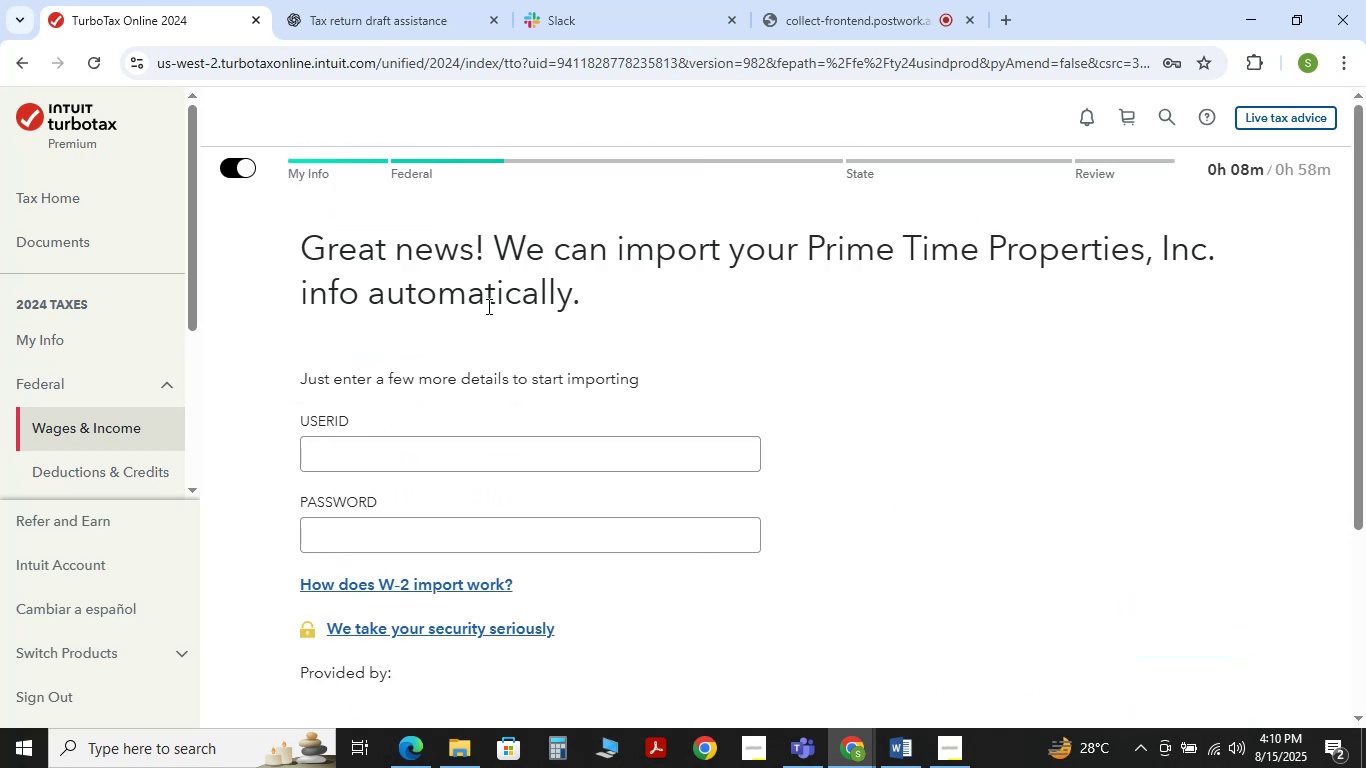 
wait(5.45)
 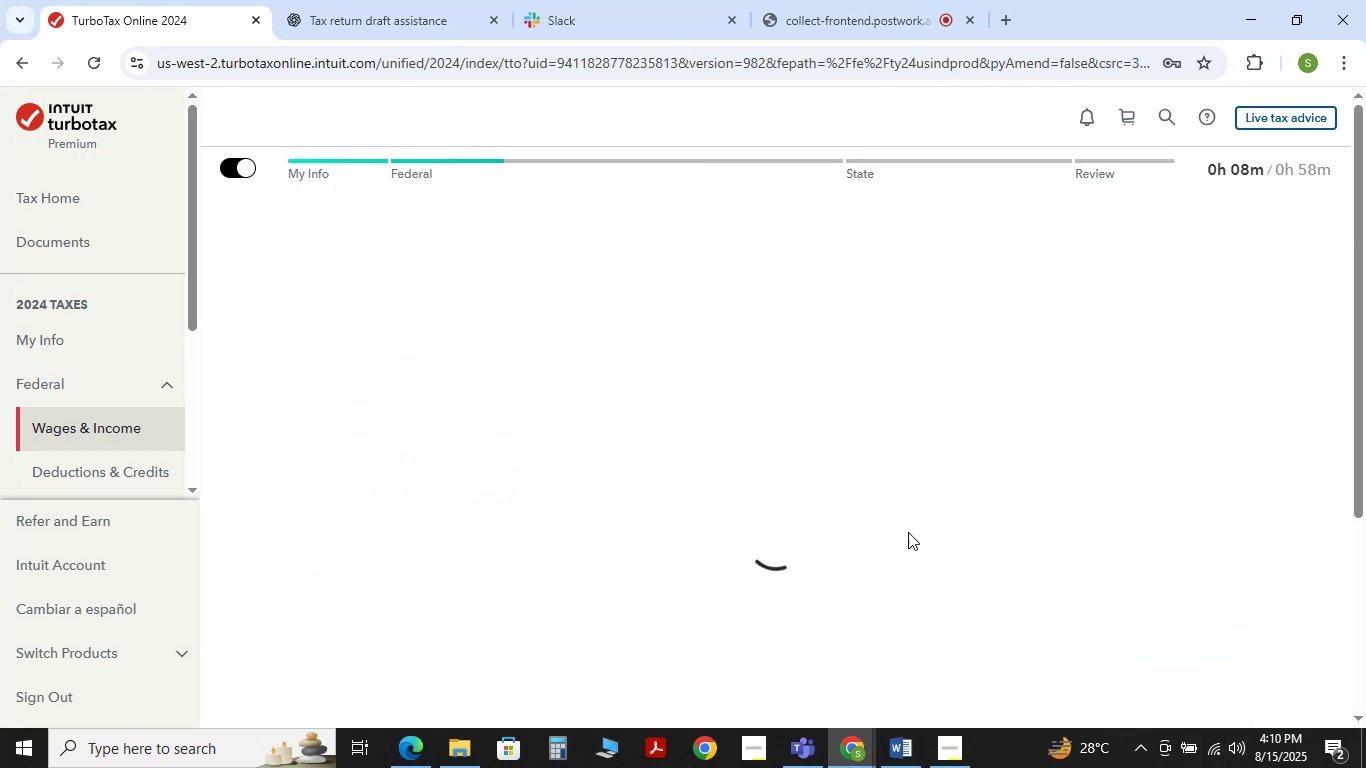 
scroll: coordinate [669, 424], scroll_direction: down, amount: 4.0
 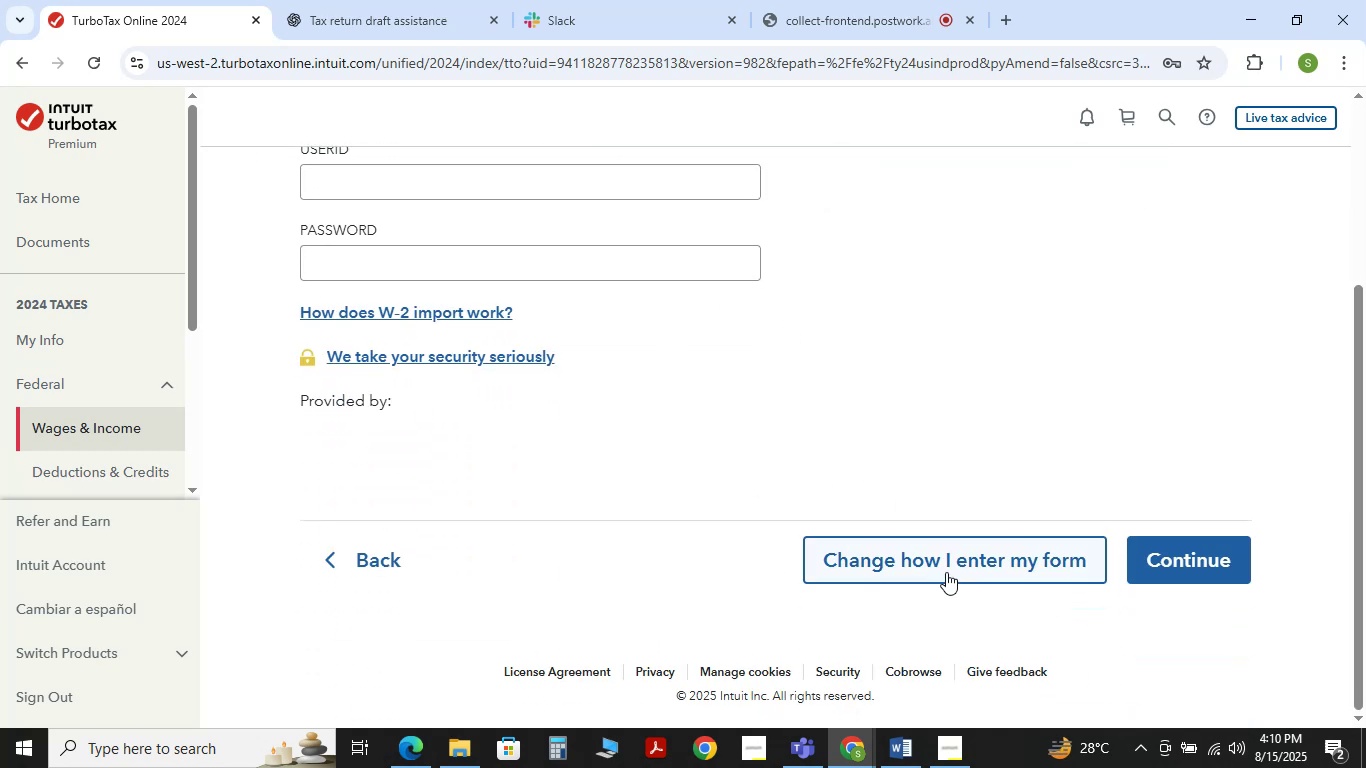 
left_click([946, 572])
 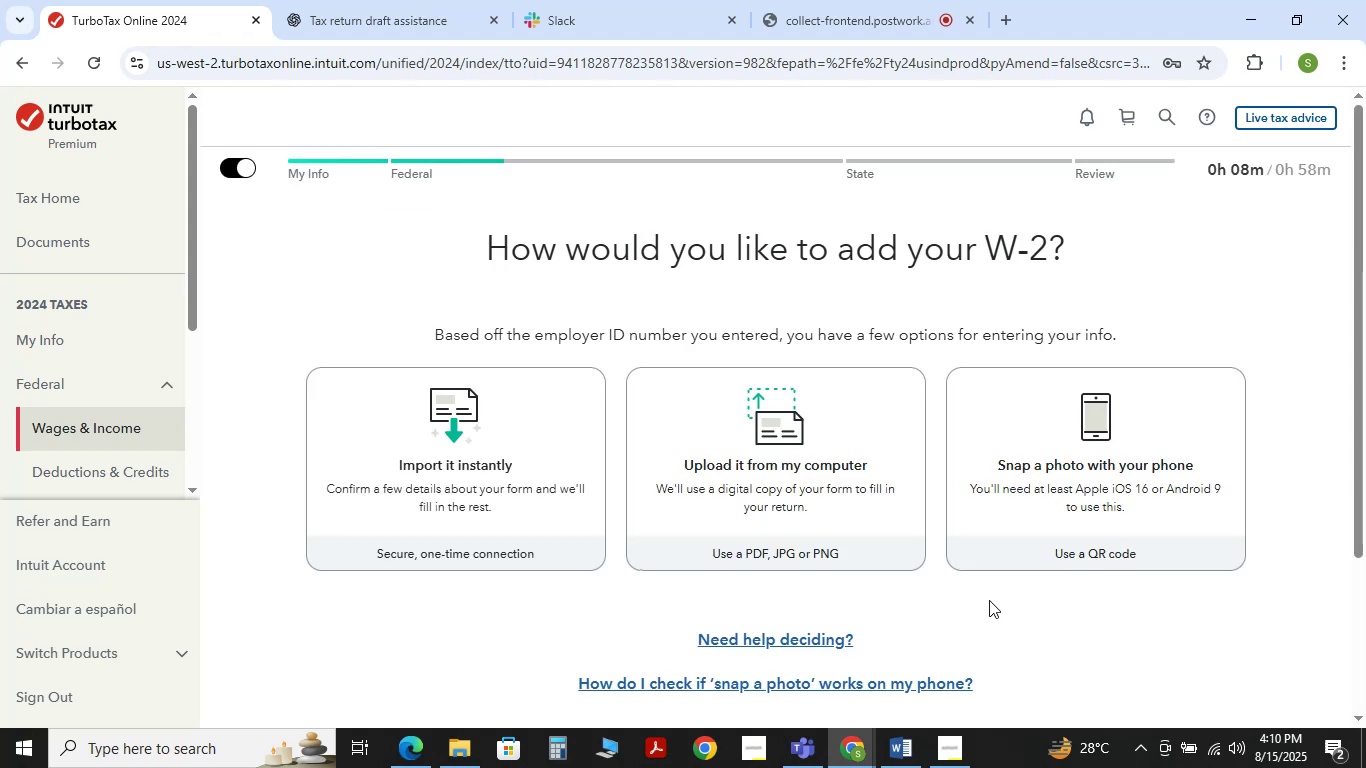 
scroll: coordinate [774, 547], scroll_direction: down, amount: 3.0
 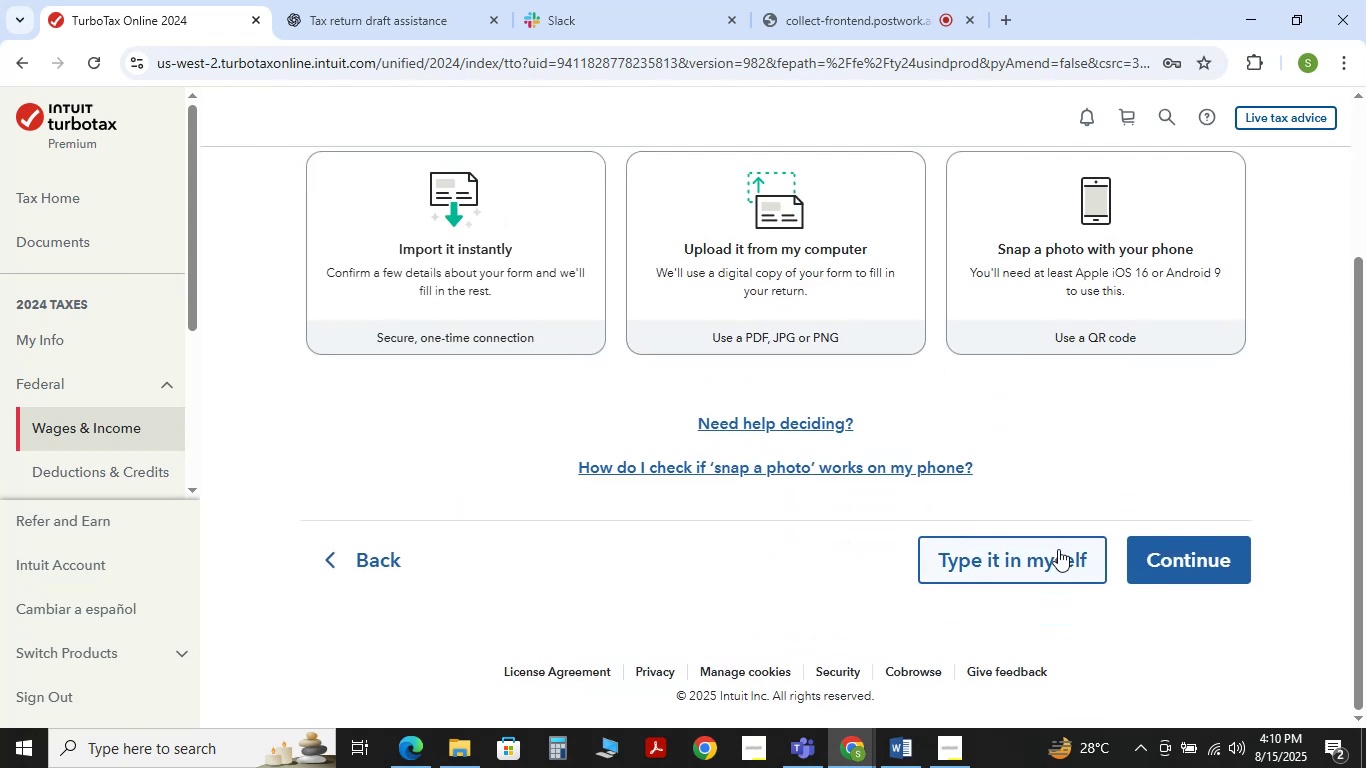 
left_click([1058, 549])
 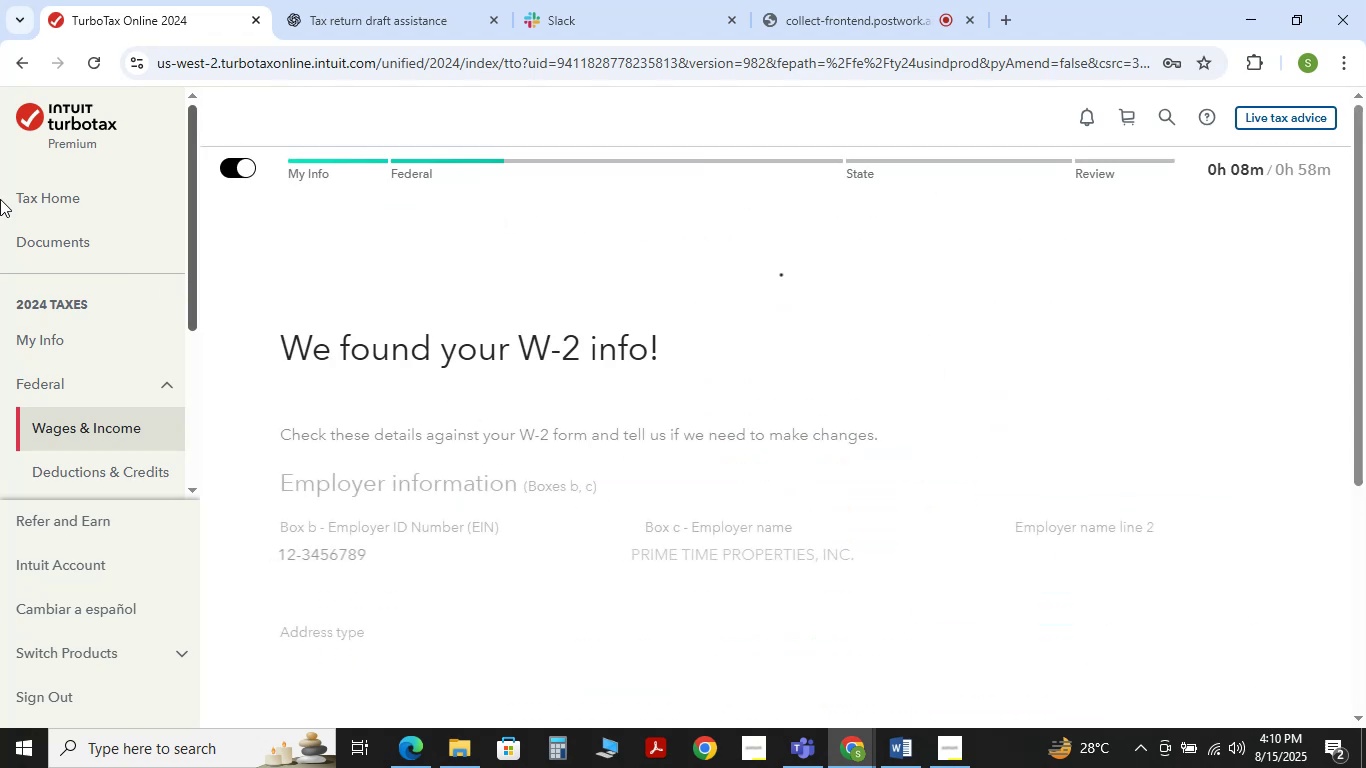 
scroll: coordinate [704, 480], scroll_direction: down, amount: 4.0
 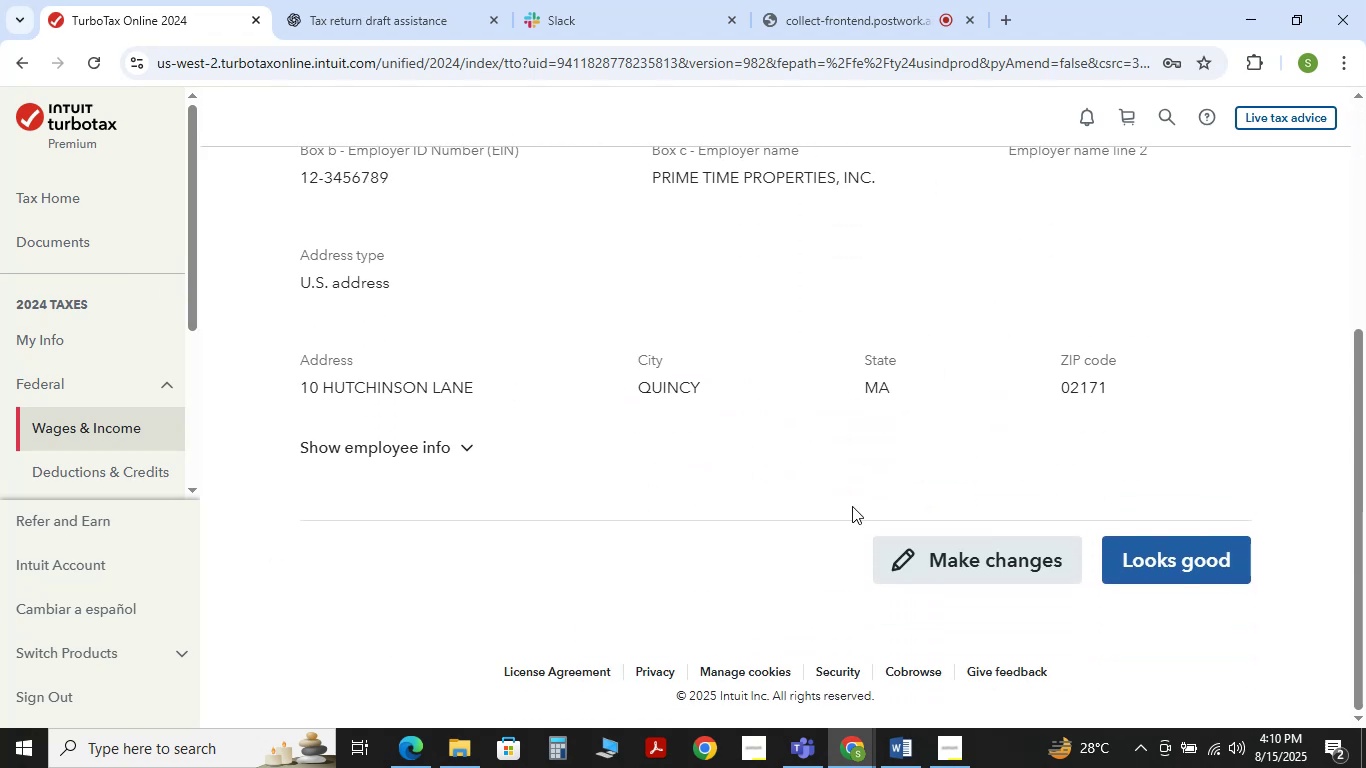 
scroll: coordinate [852, 506], scroll_direction: up, amount: 1.0
 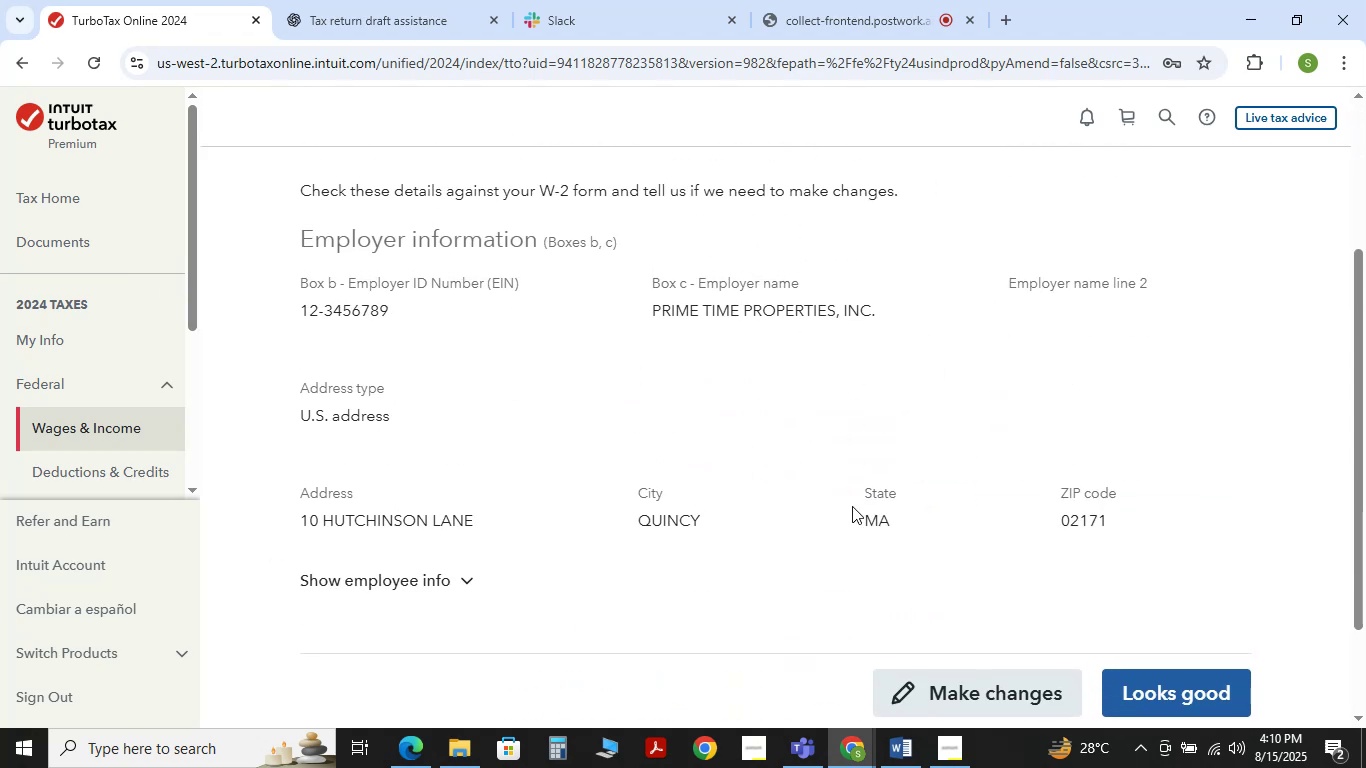 
scroll: coordinate [852, 507], scroll_direction: down, amount: 2.0
 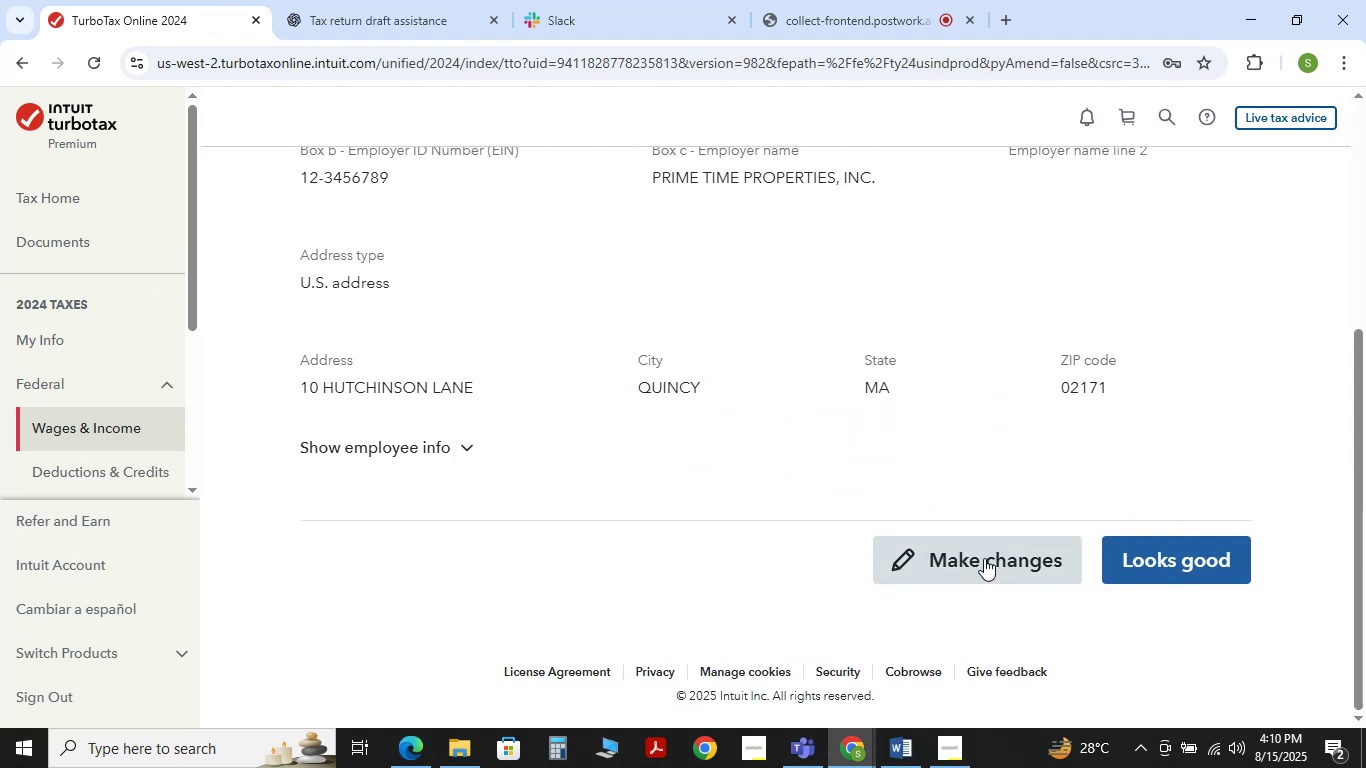 
left_click([984, 558])
 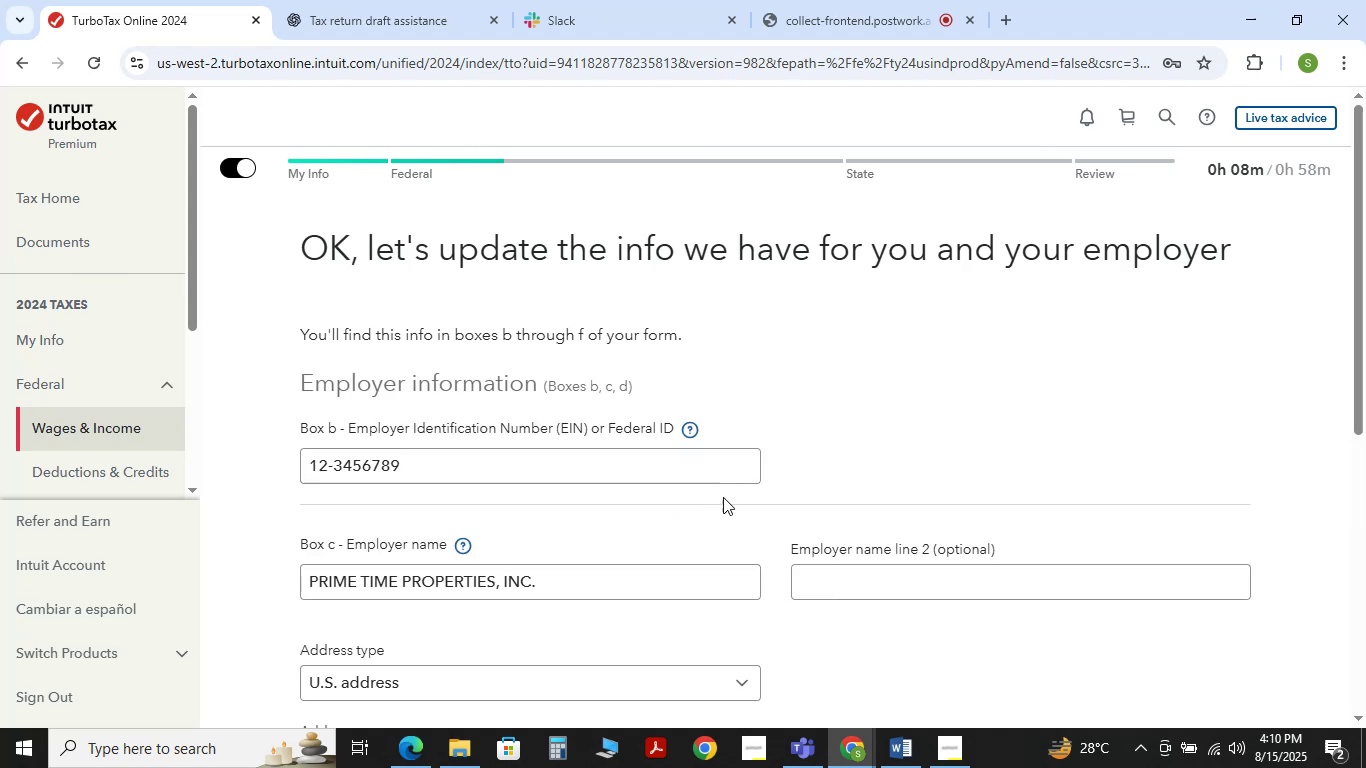 
wait(7.89)
 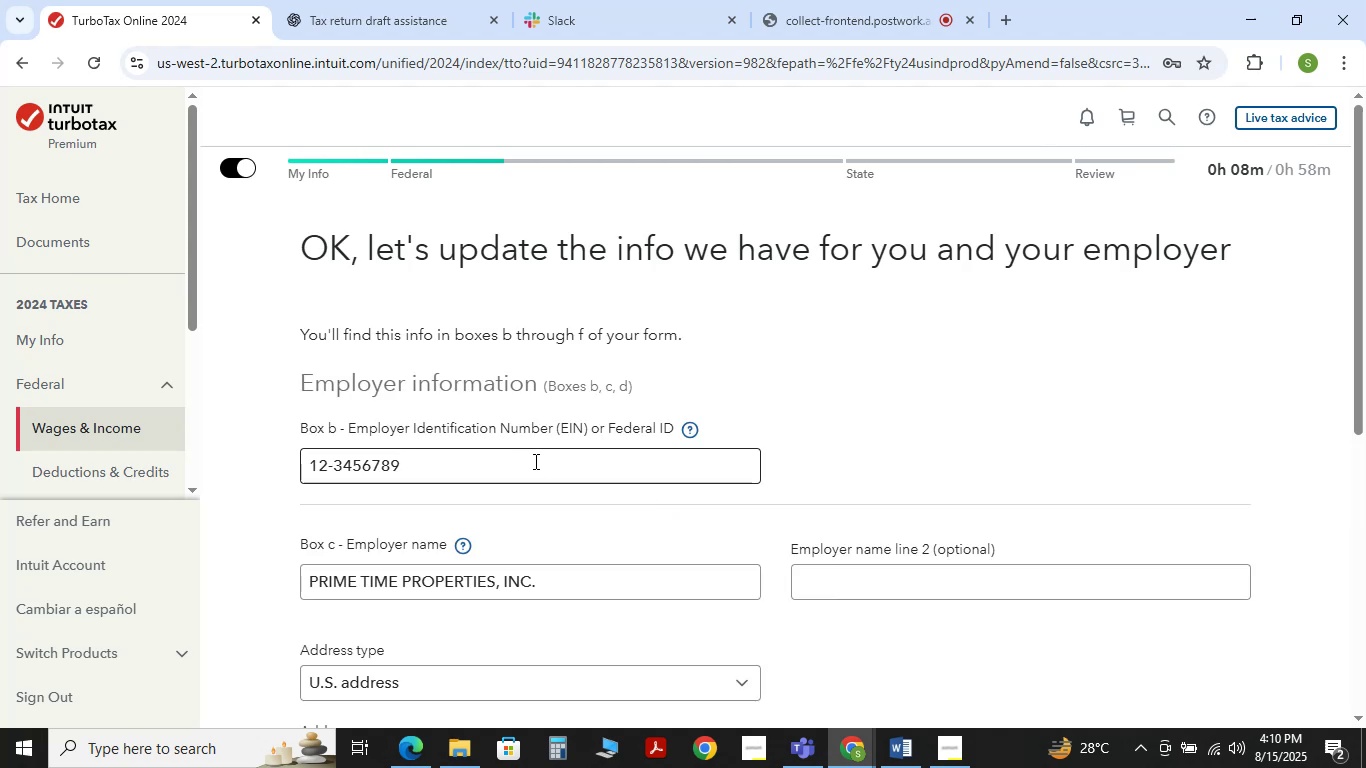 
double_click([577, 581])
 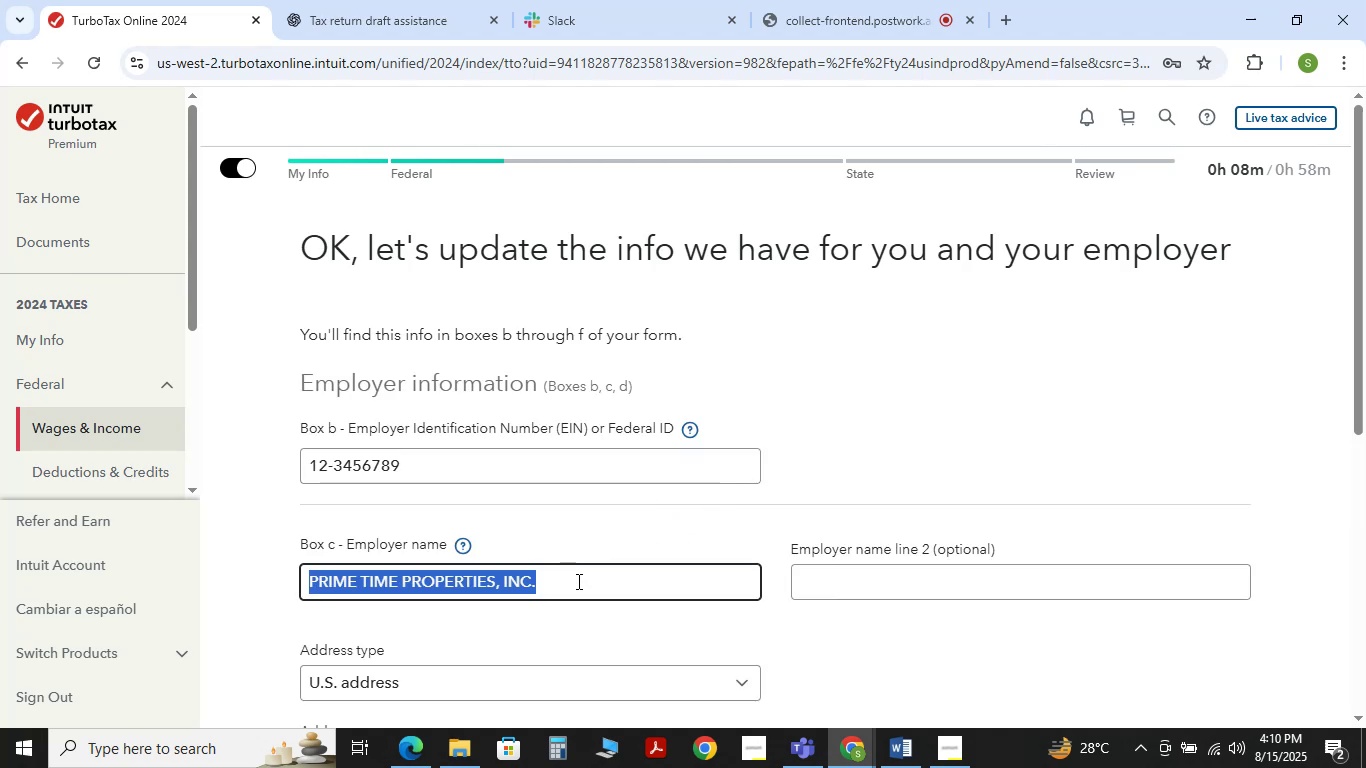 
triple_click([577, 581])
 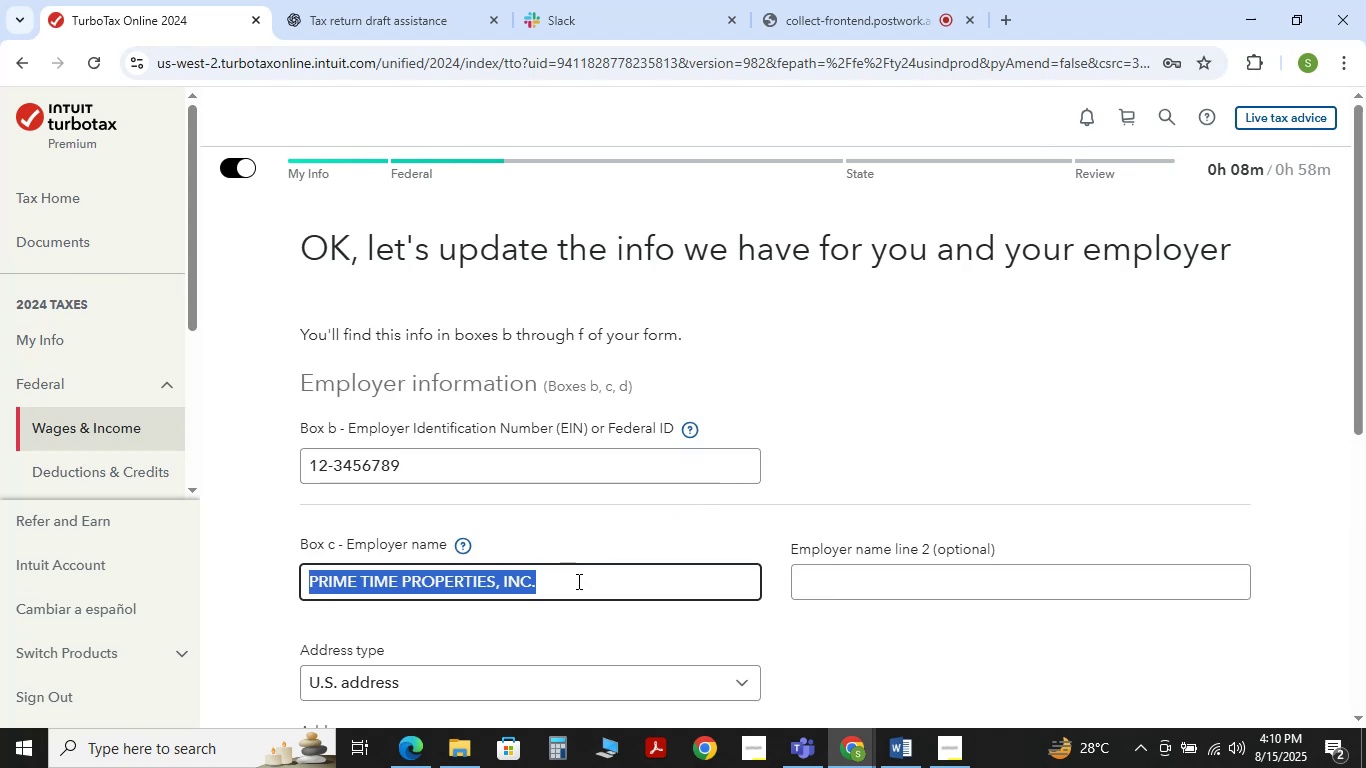 
key(Backspace)
 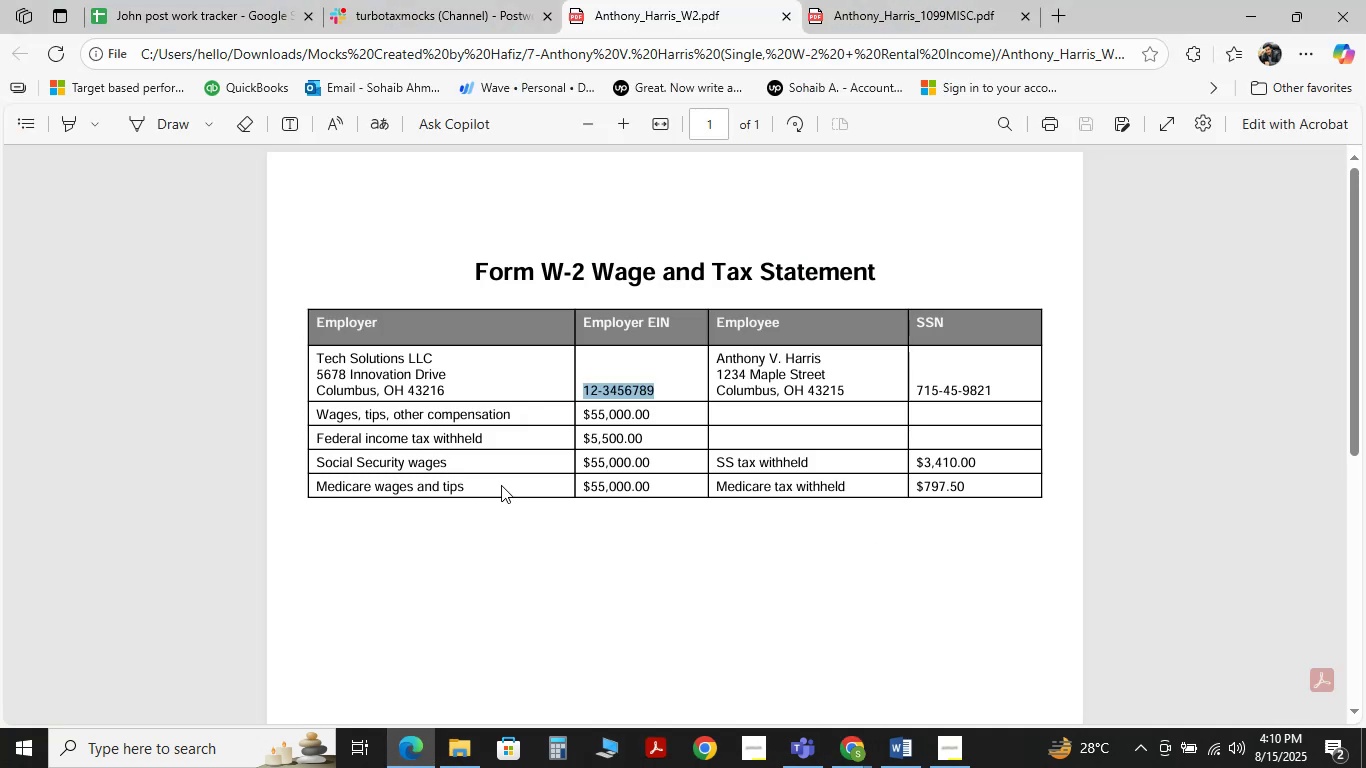 
wait(5.27)
 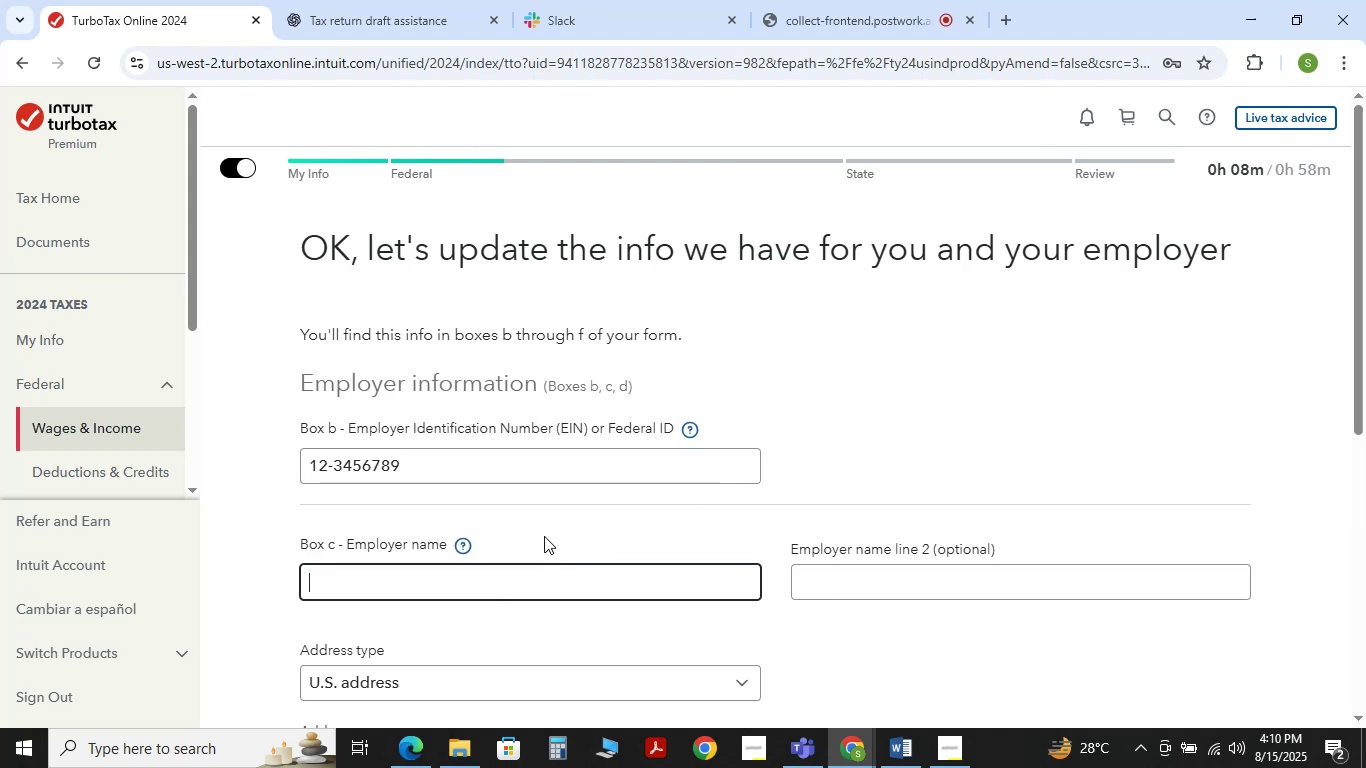 
left_click_drag(start_coordinate=[315, 357], to_coordinate=[440, 357])
 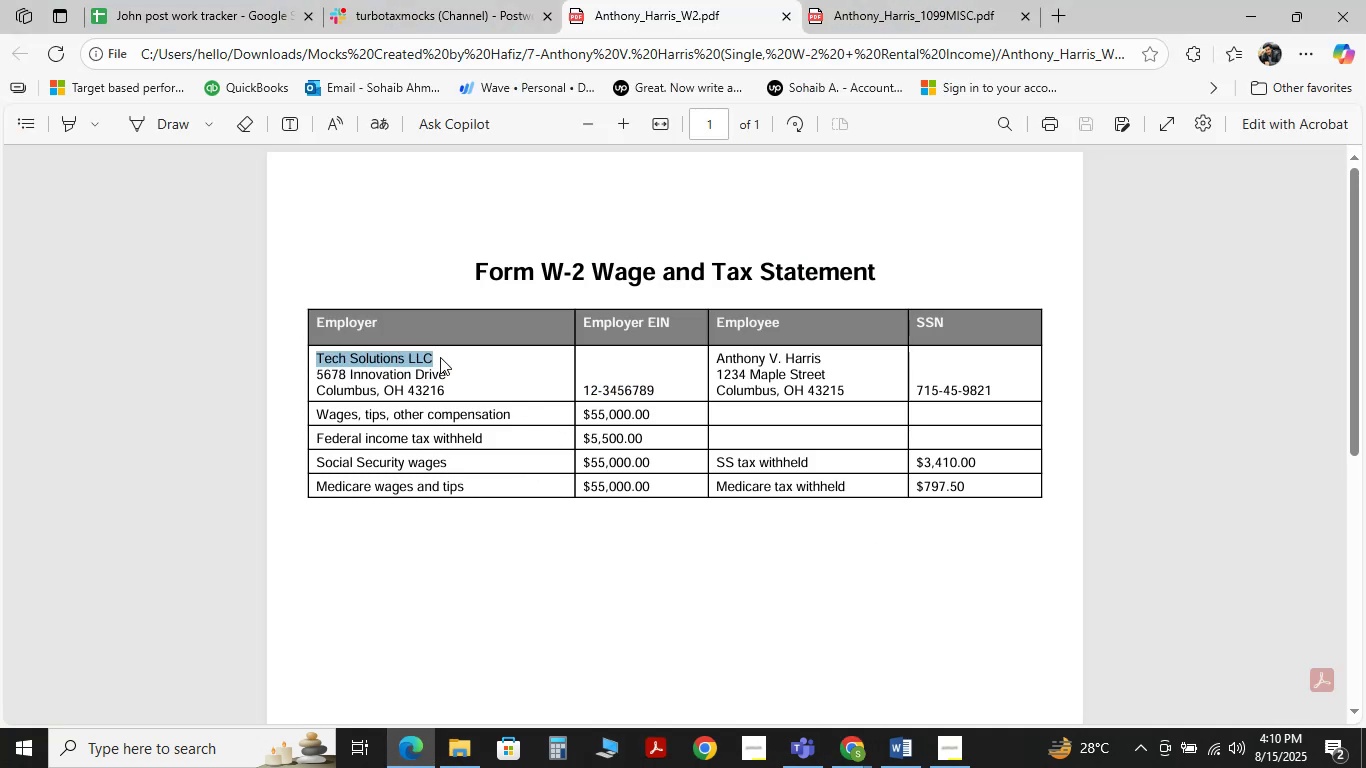 
key(Control+C)
 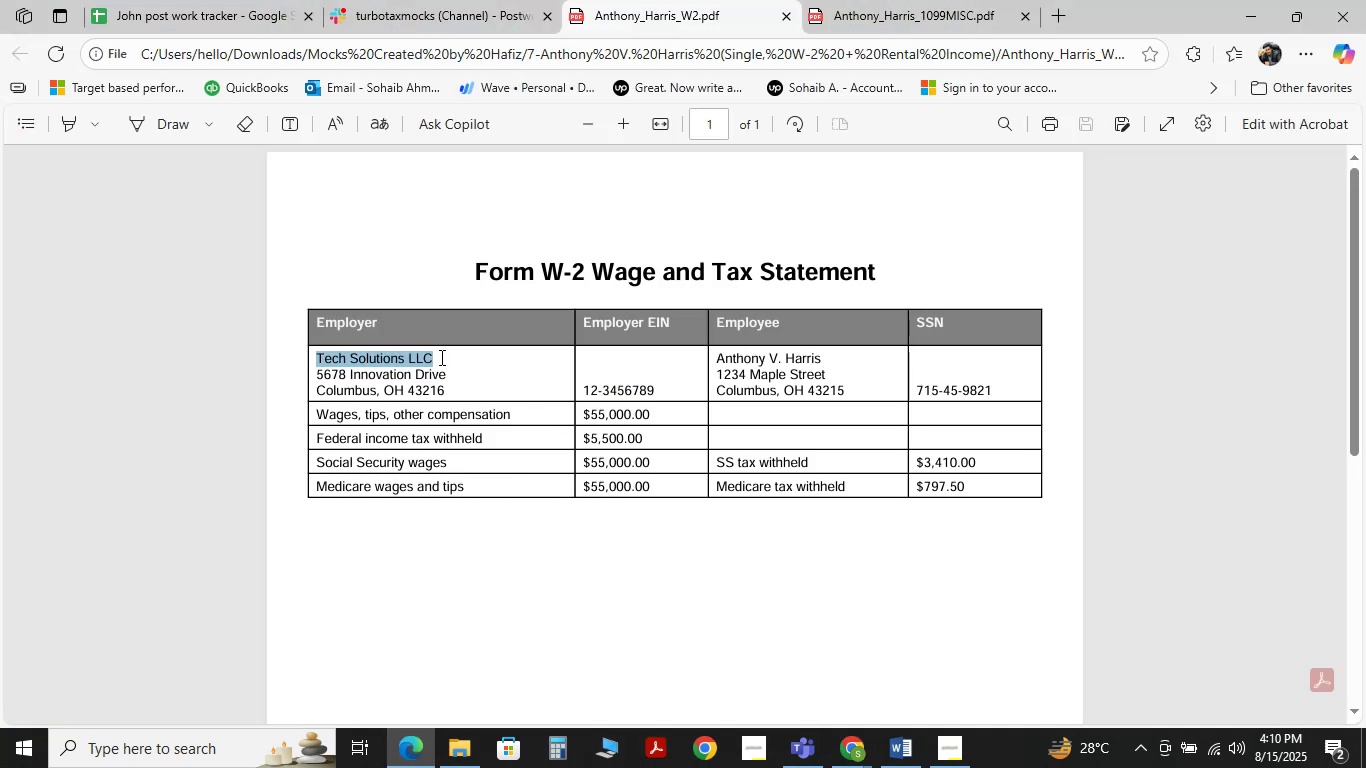 
key(Control+C)
 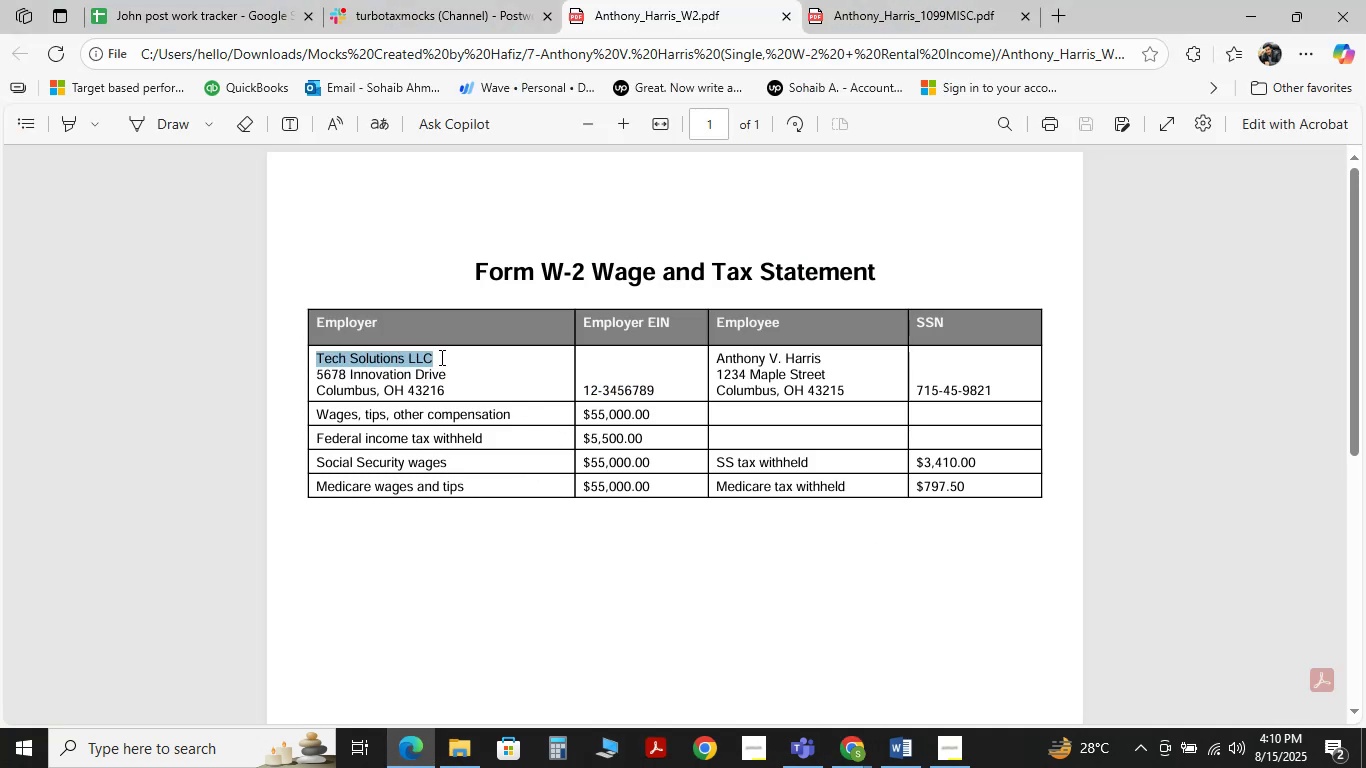 
key(Control+C)
 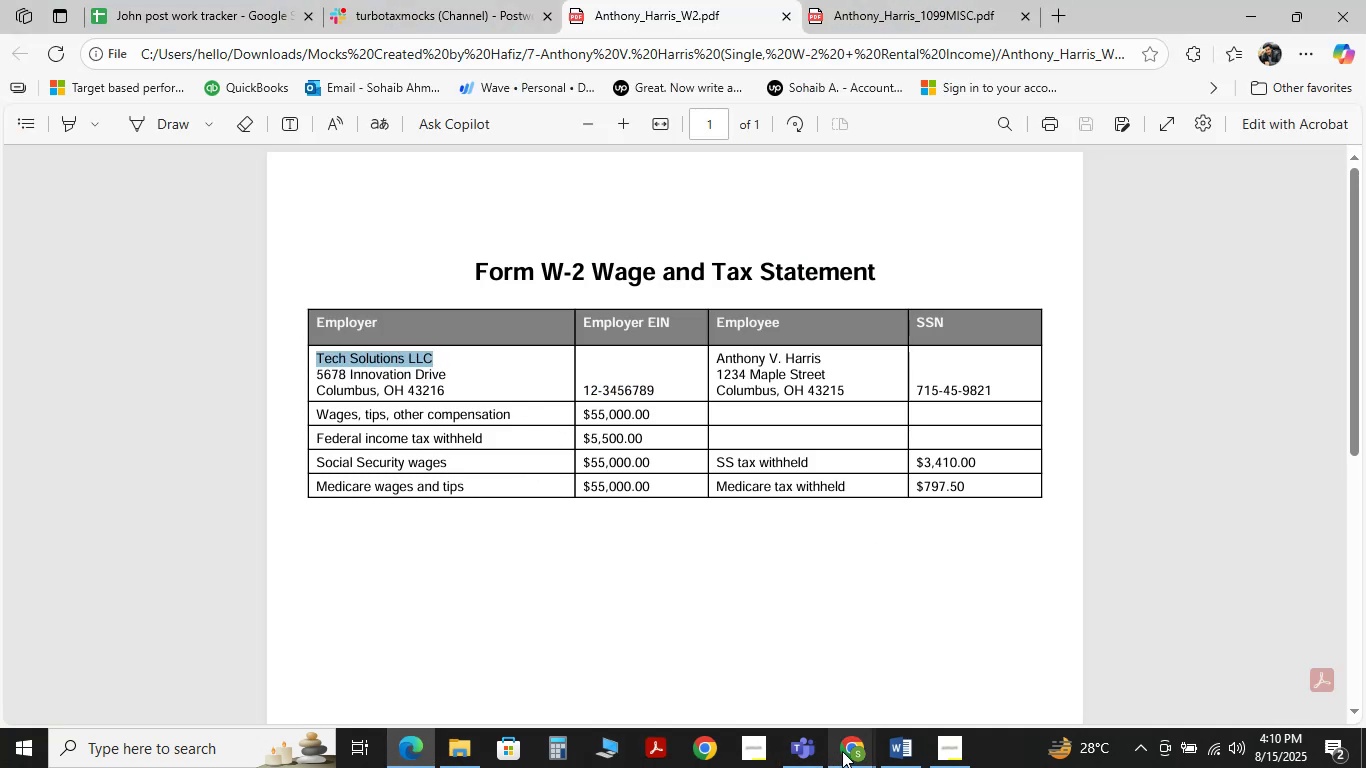 
left_click([842, 751])
 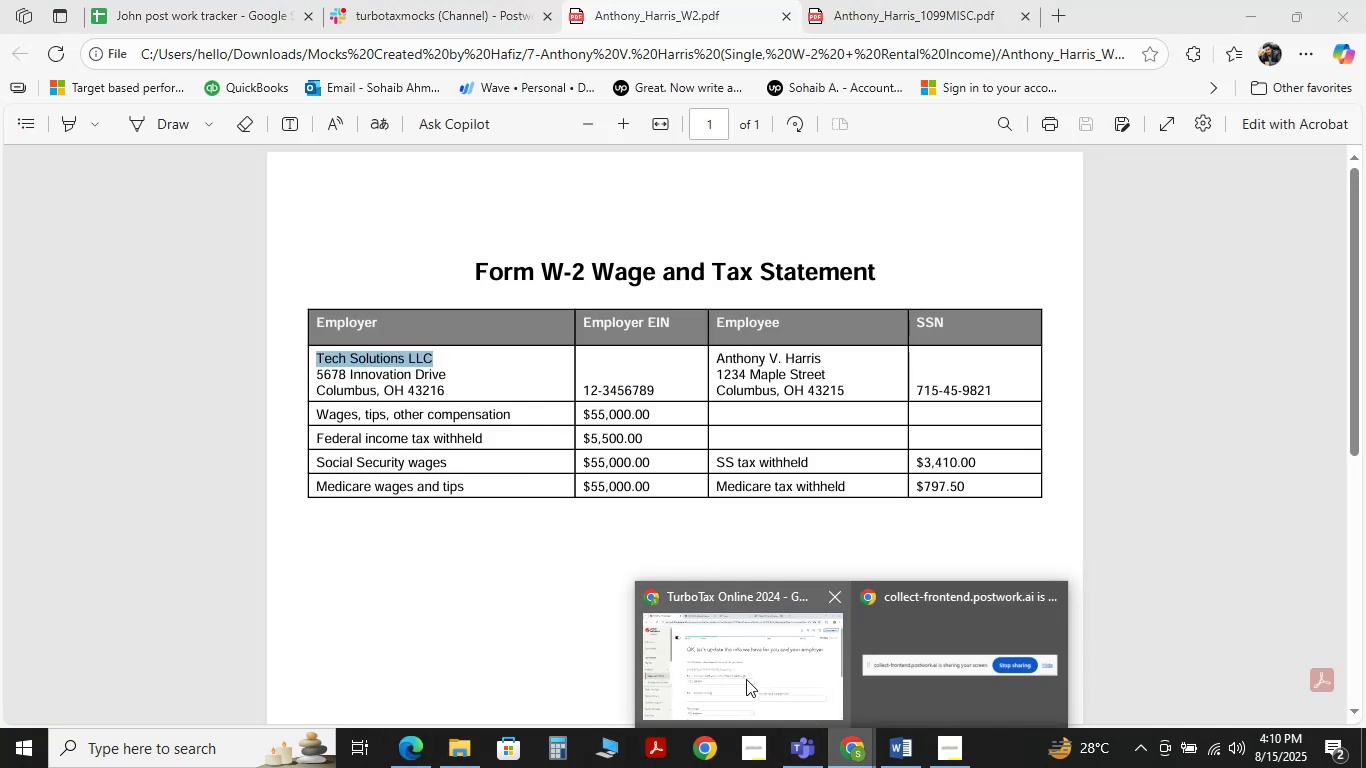 
left_click([745, 678])
 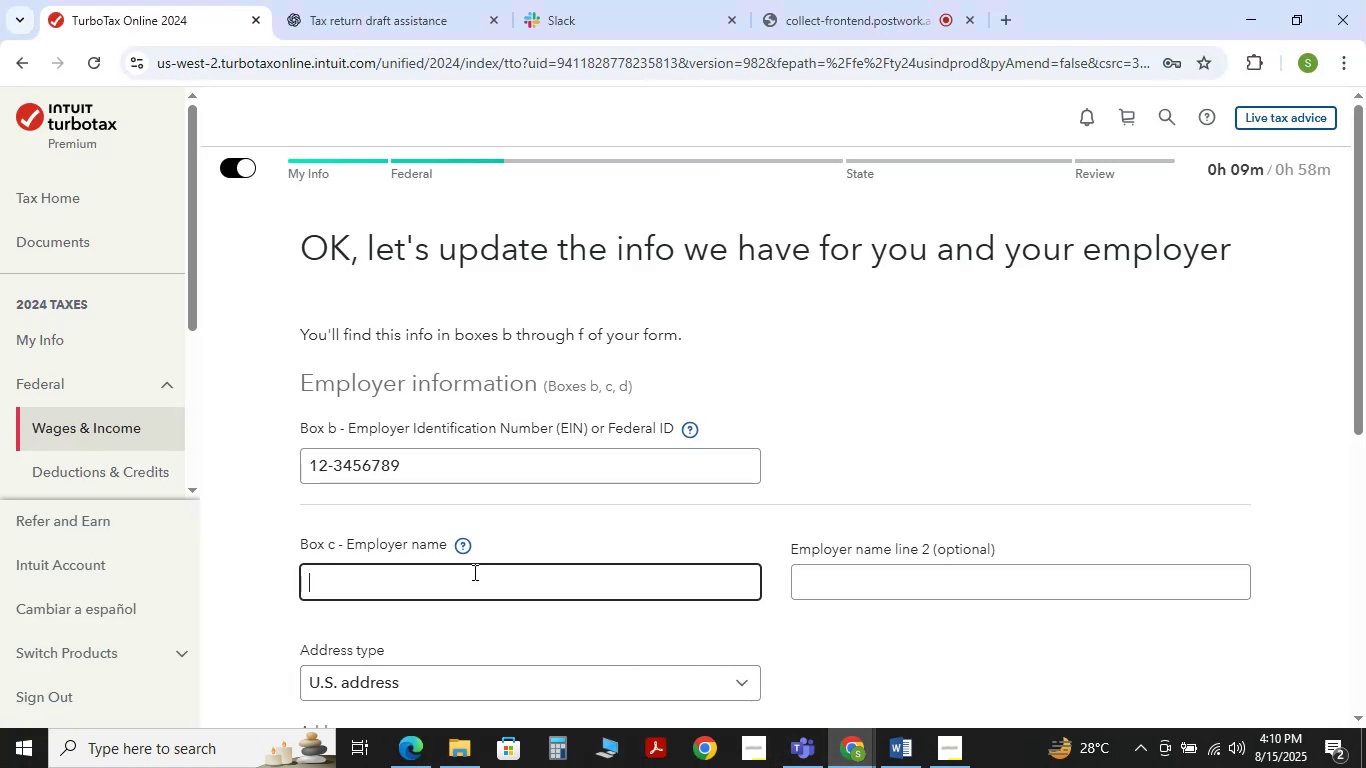 
hold_key(key=ControlLeft, duration=1.5)
 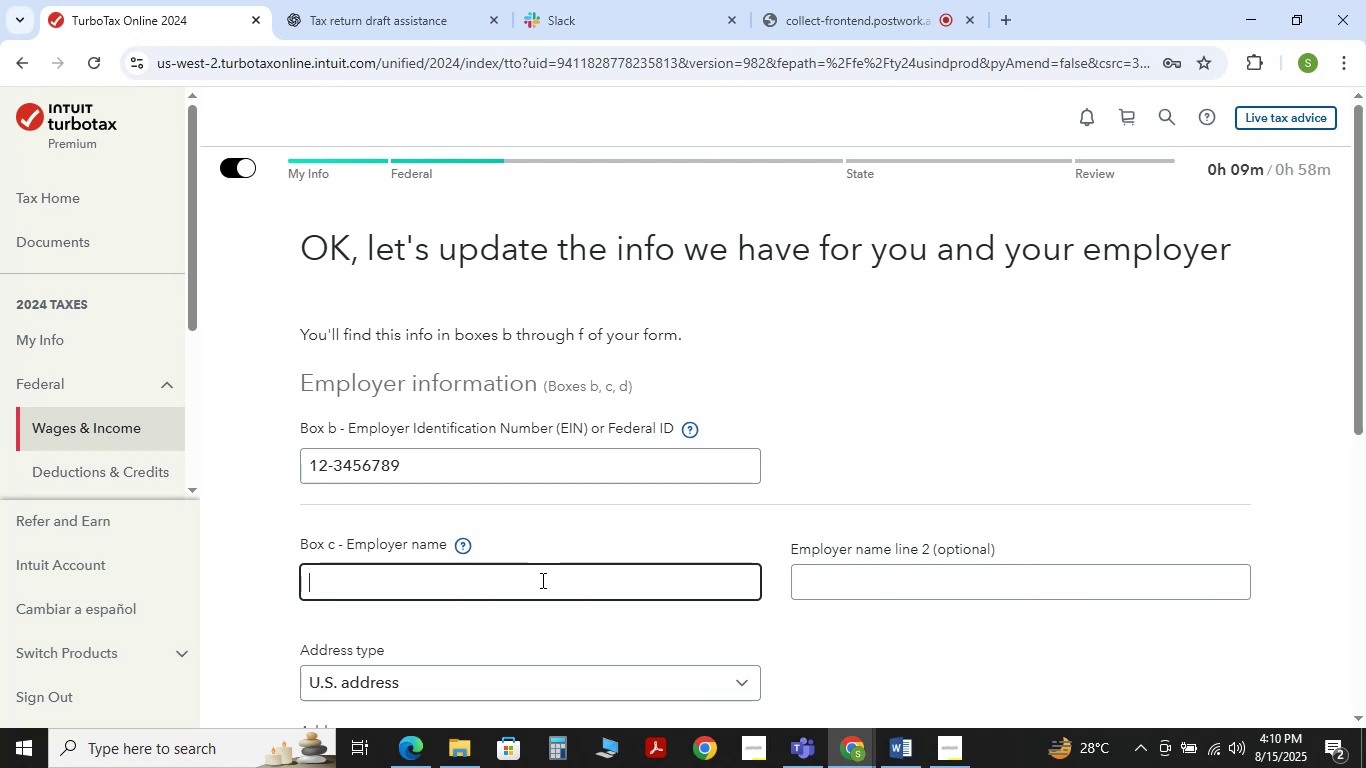 
key(Control+V)
 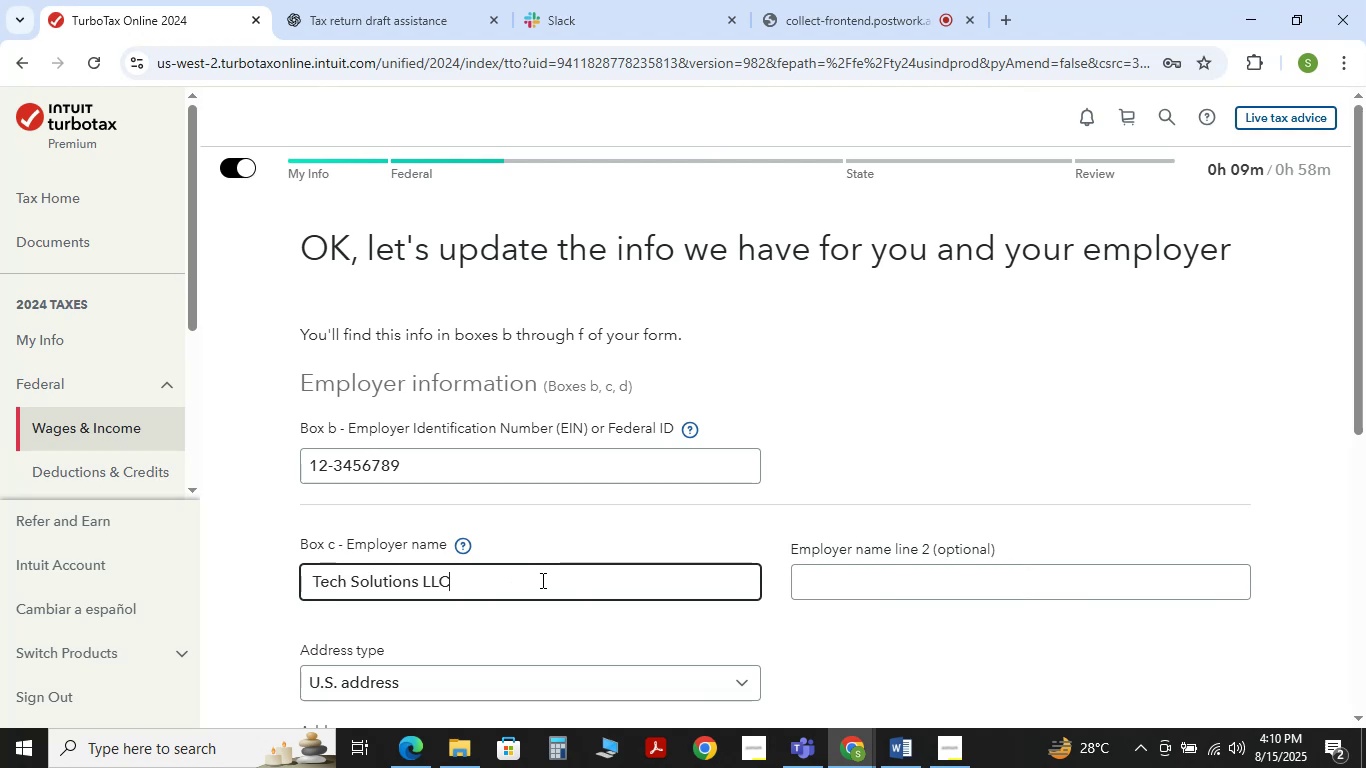 
scroll: coordinate [541, 580], scroll_direction: down, amount: 2.0
 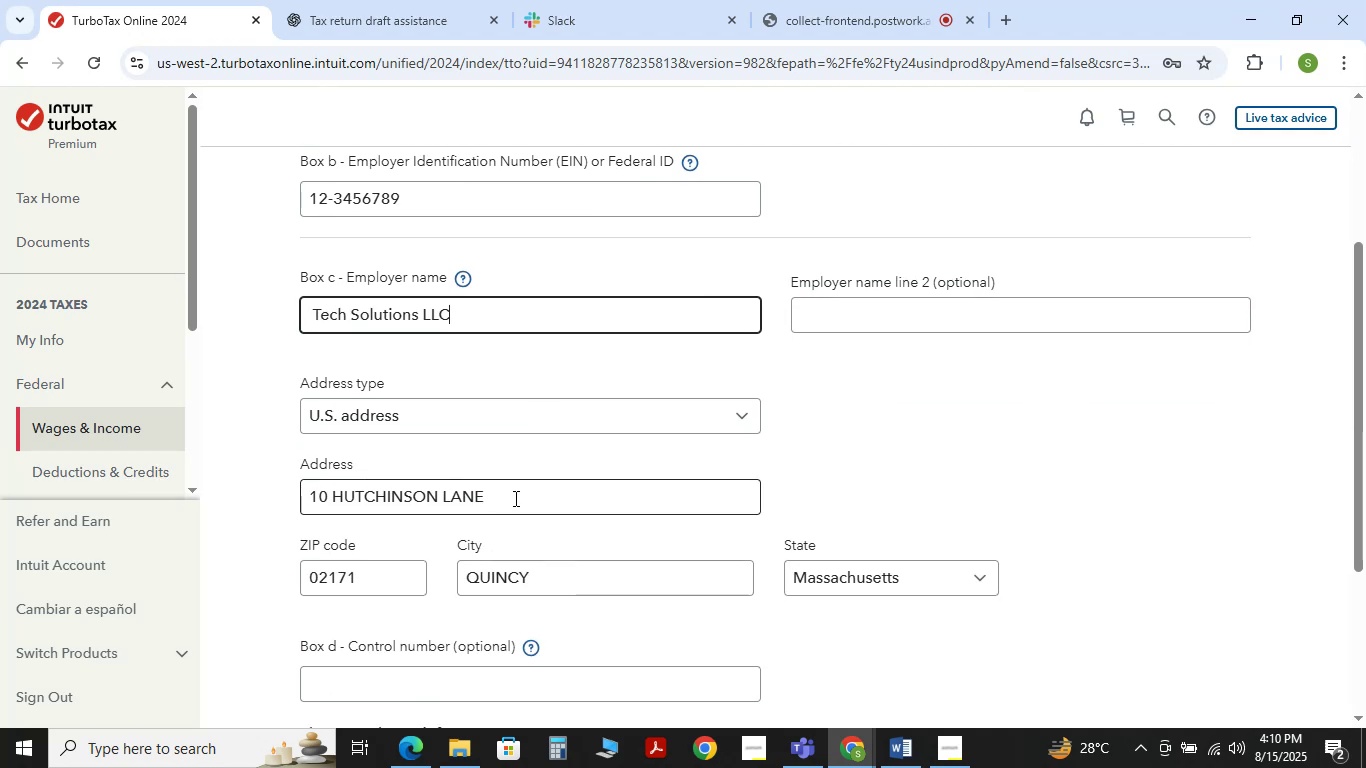 
left_click_drag(start_coordinate=[515, 498], to_coordinate=[290, 492])
 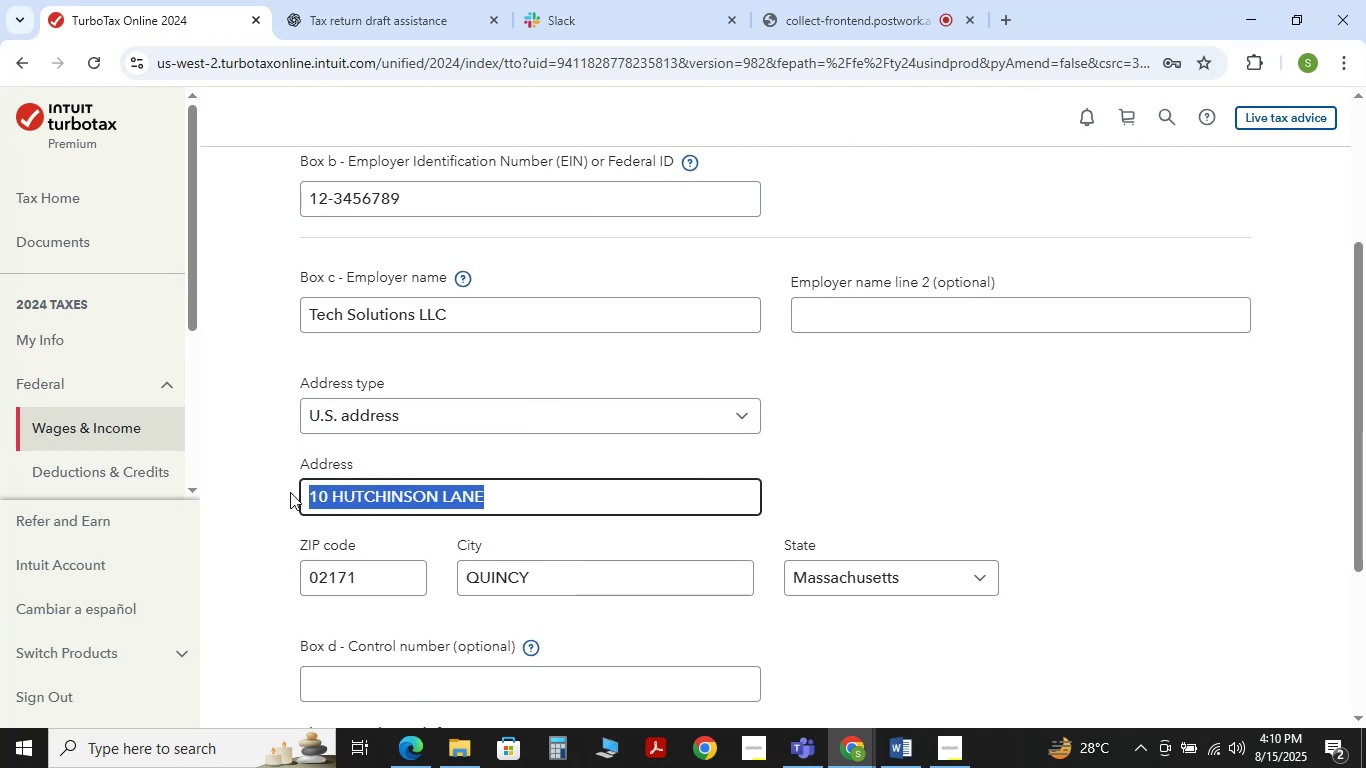 
key(Backspace)
 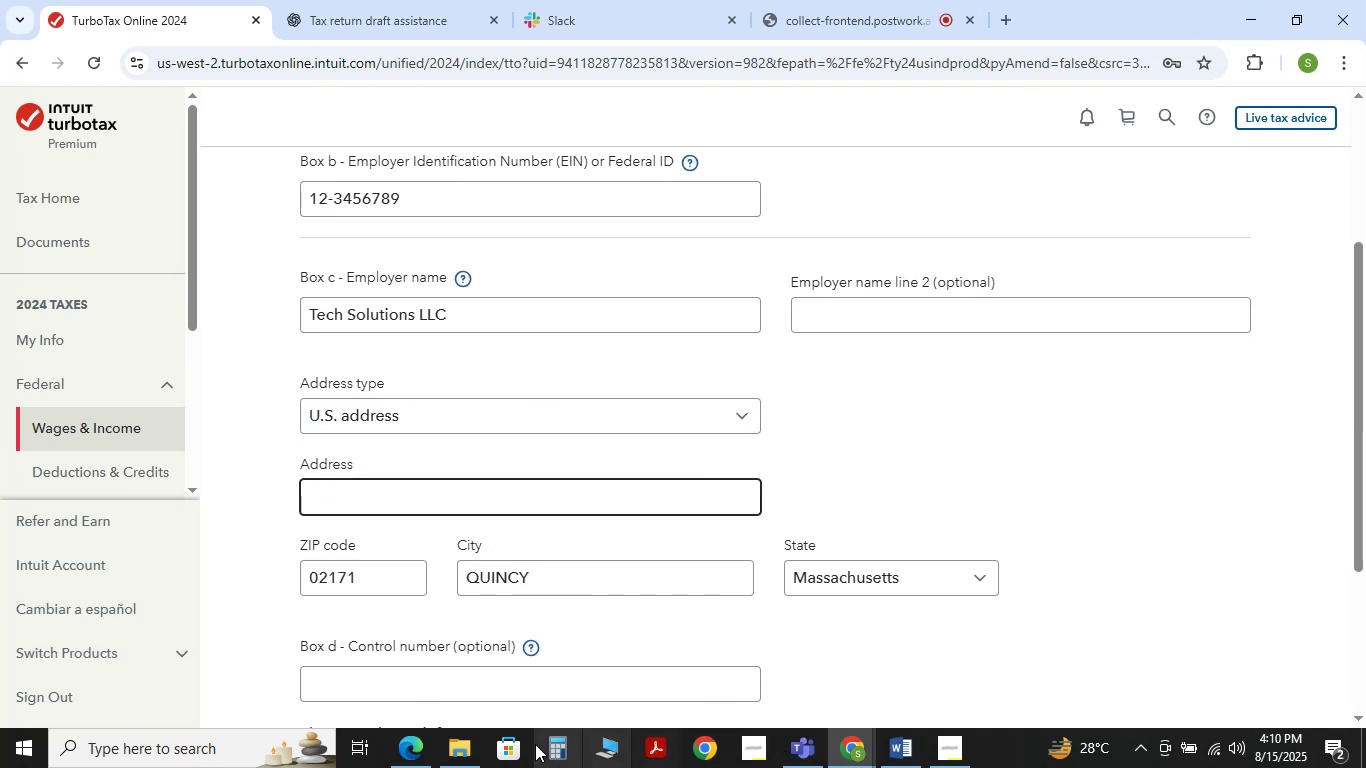 
left_click([417, 747])
 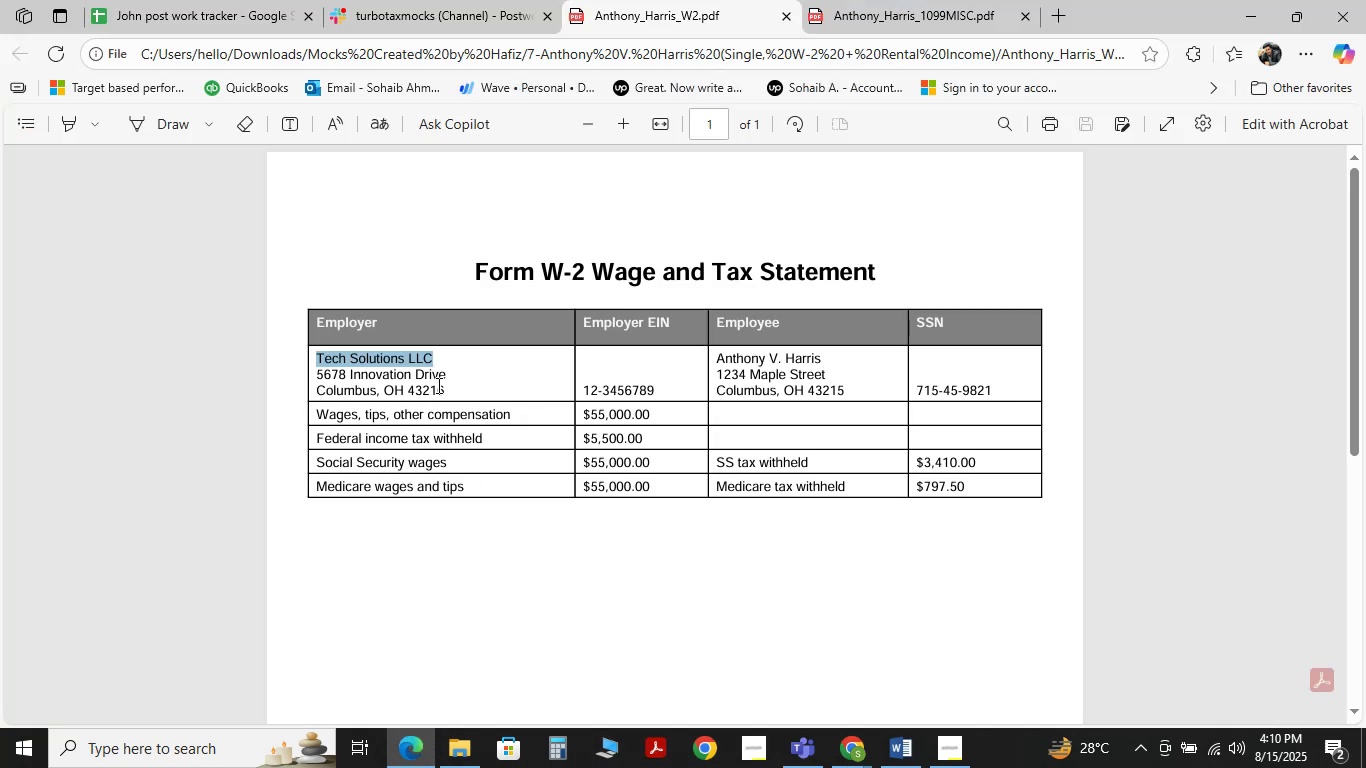 
left_click_drag(start_coordinate=[448, 379], to_coordinate=[310, 373])
 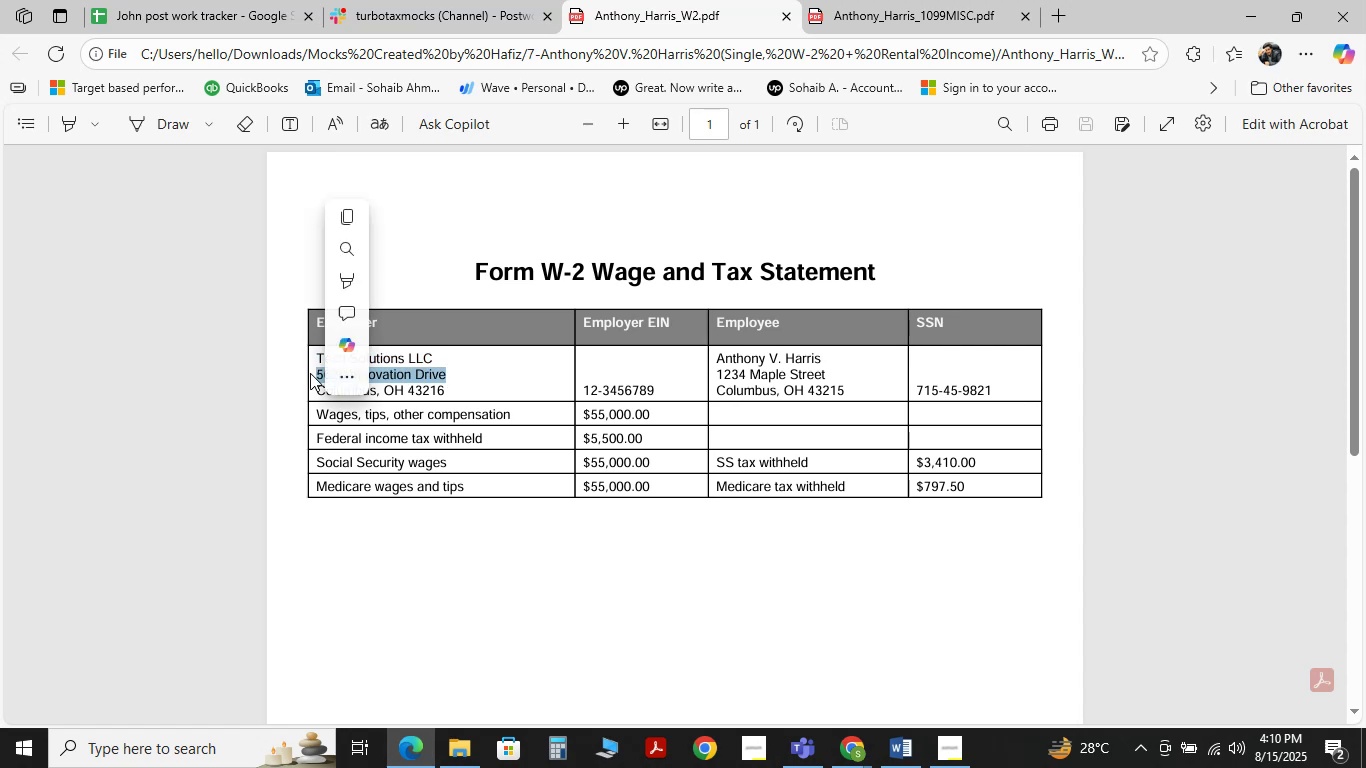 
key(Control+C)
 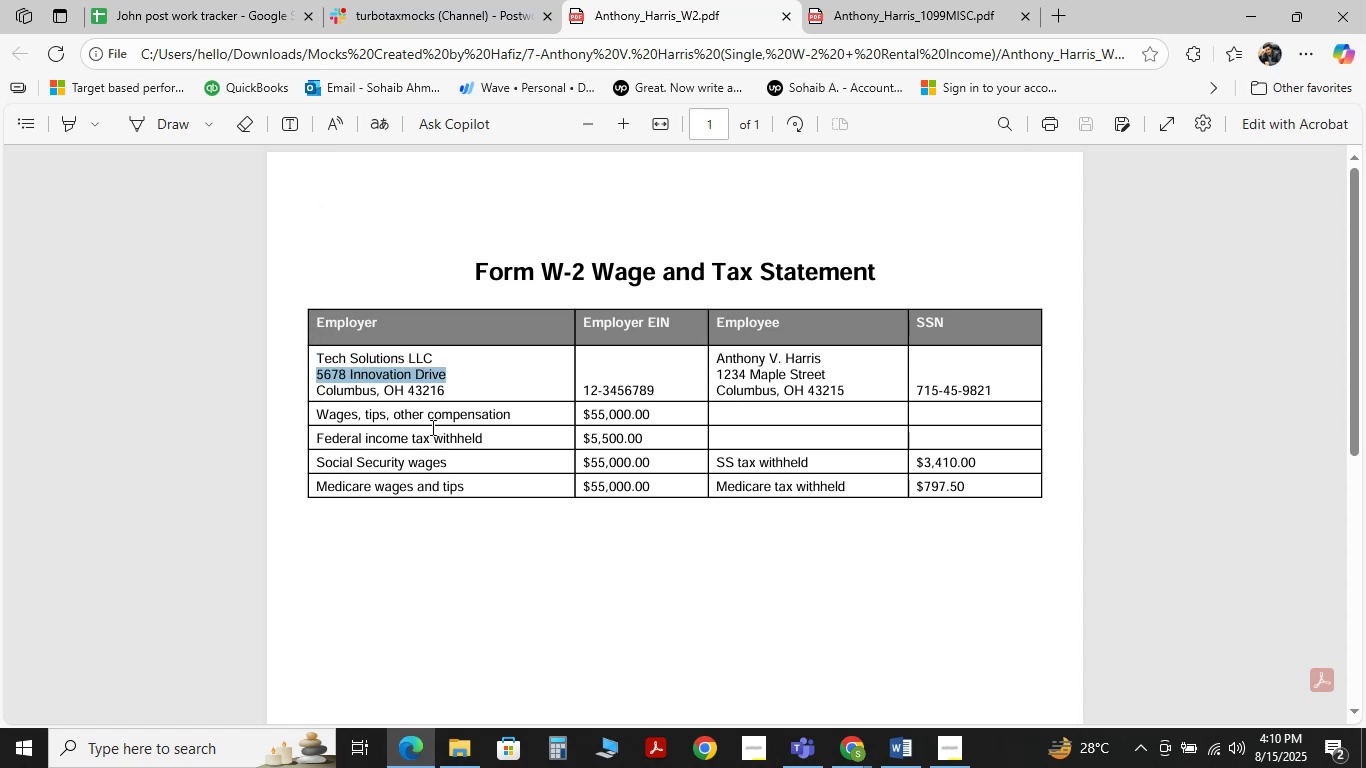 
key(Control+C)
 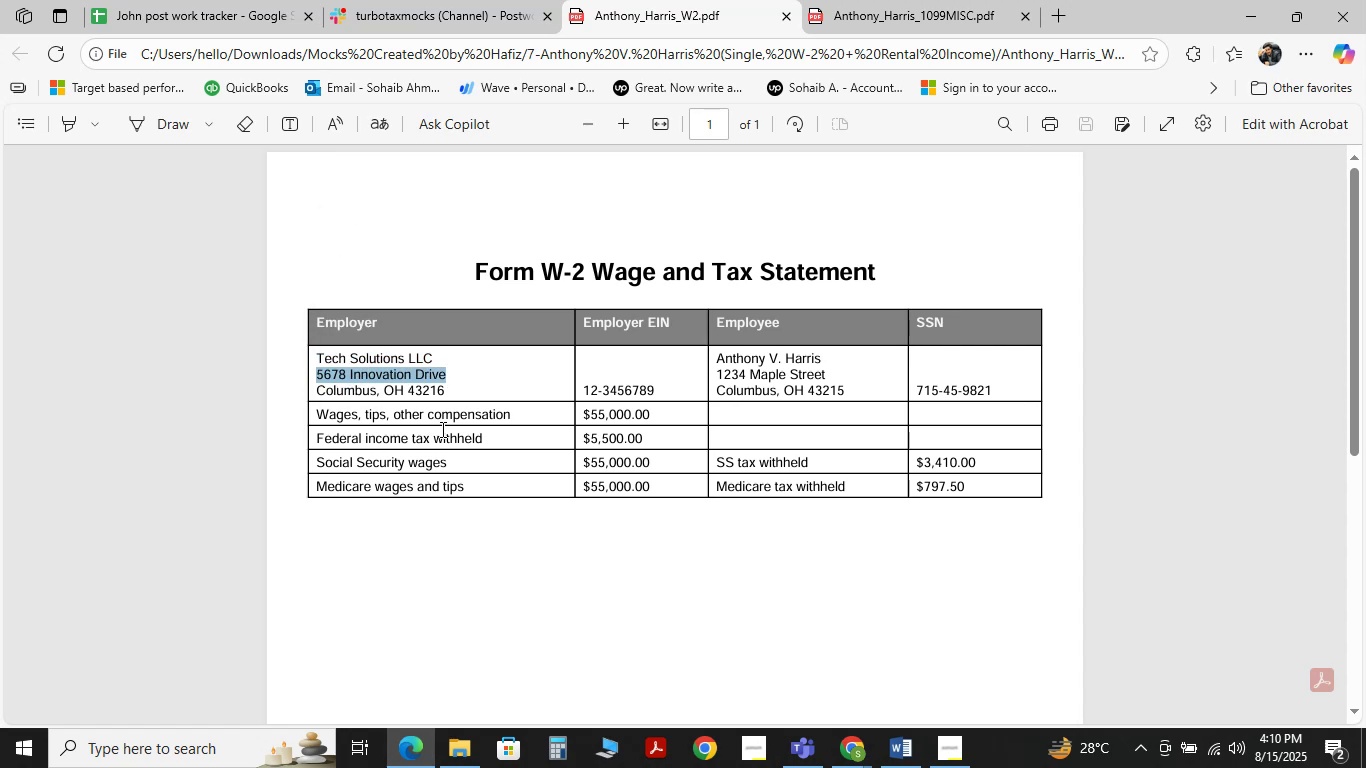 
key(Control+C)
 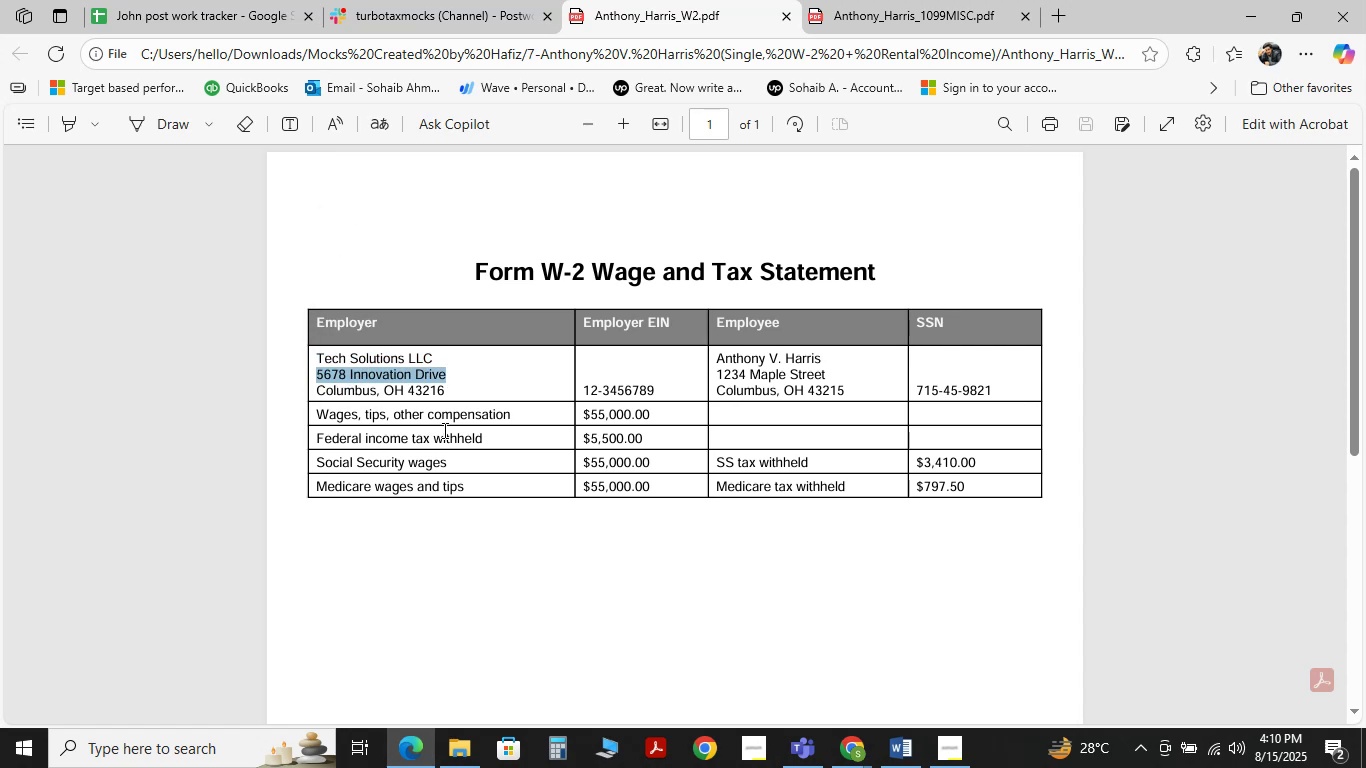 
key(Control+C)
 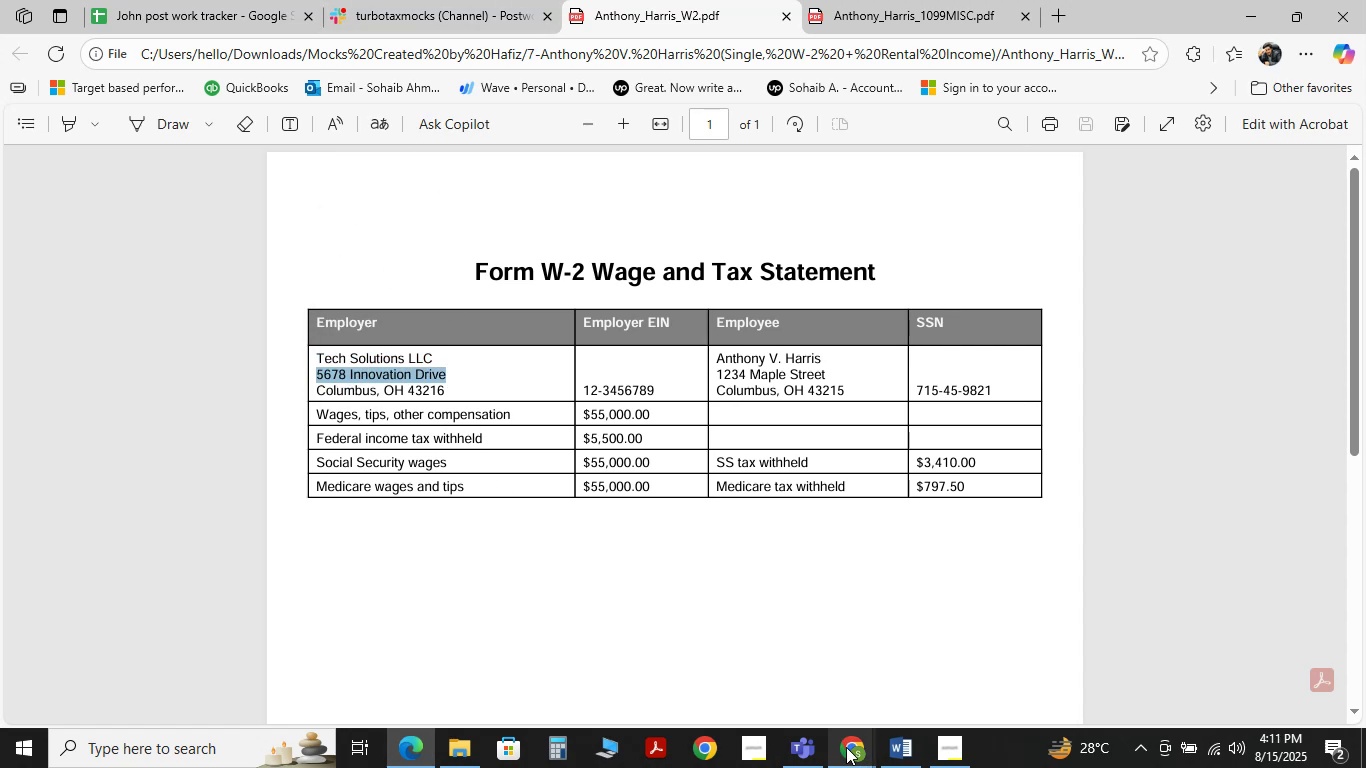 
left_click([749, 679])
 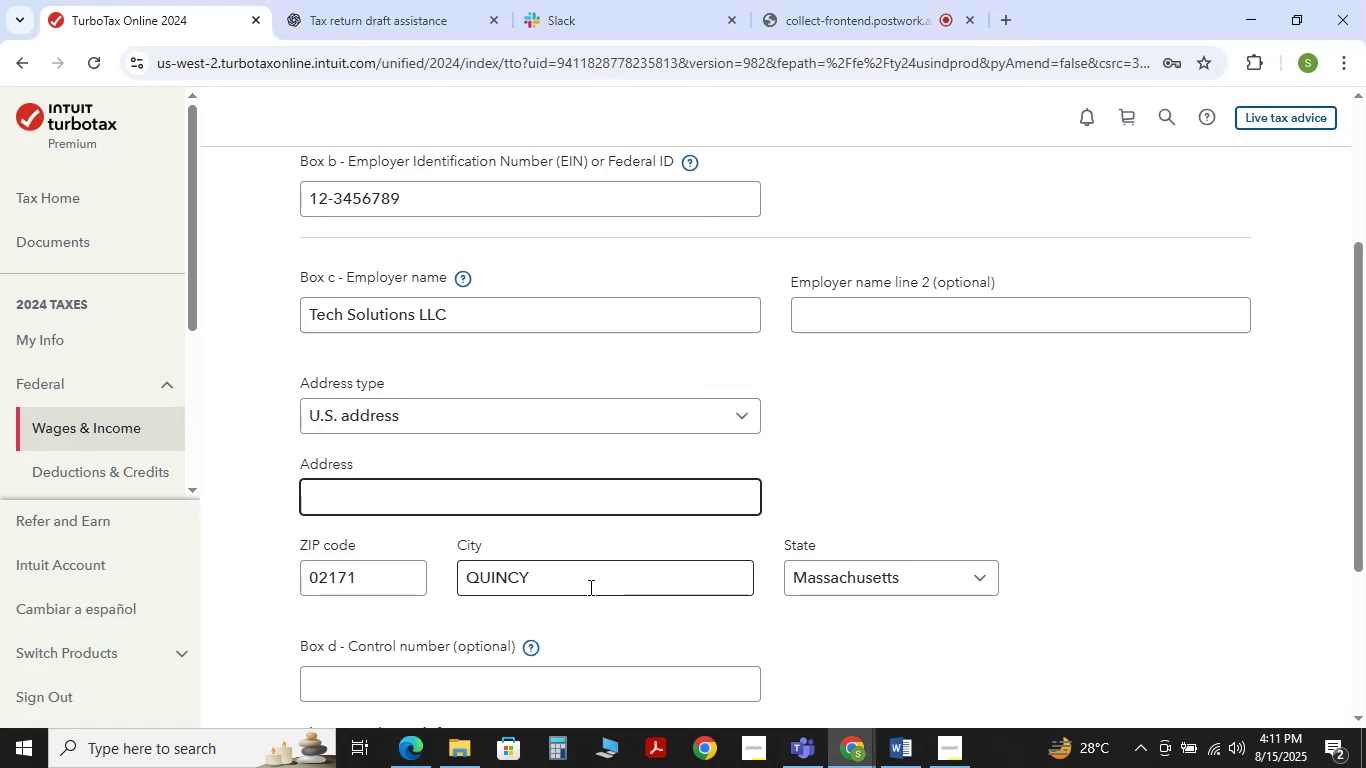 
key(Control+V)
 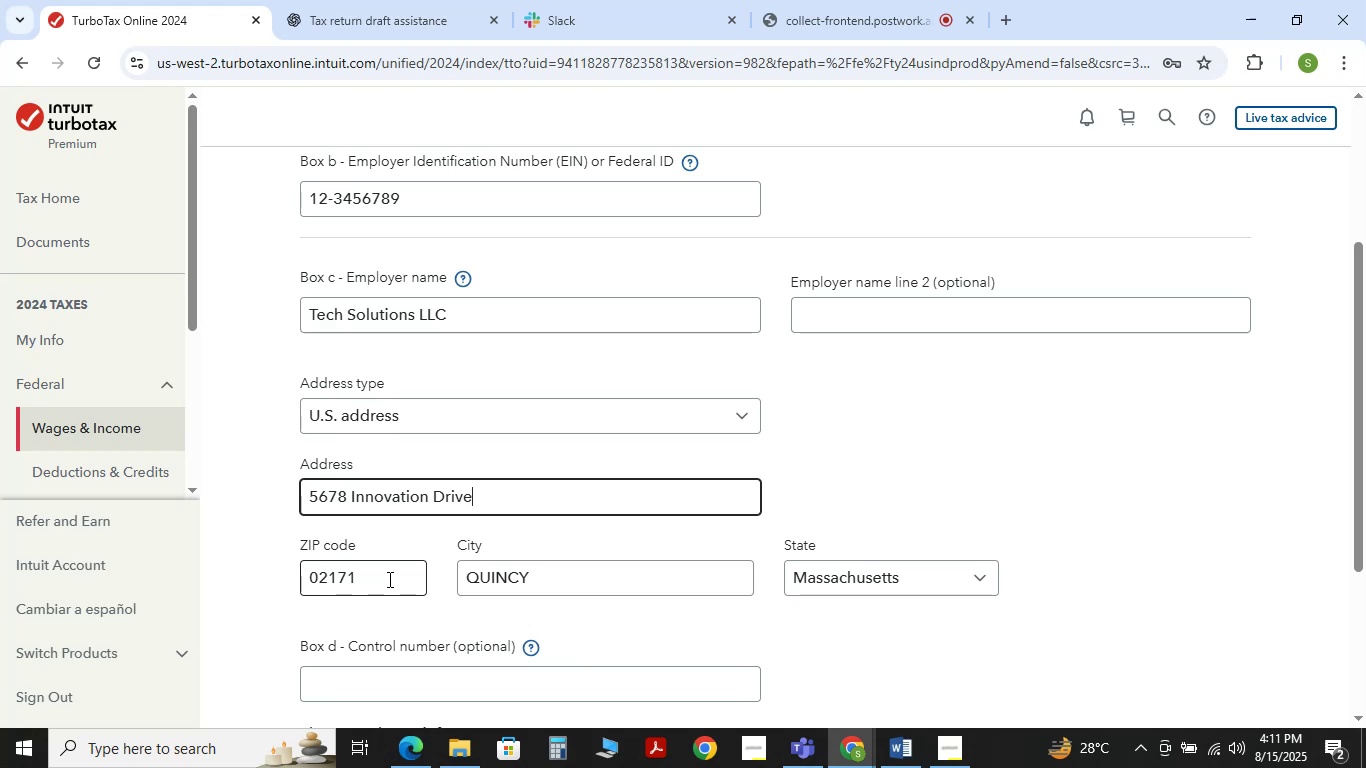 
wait(8.83)
 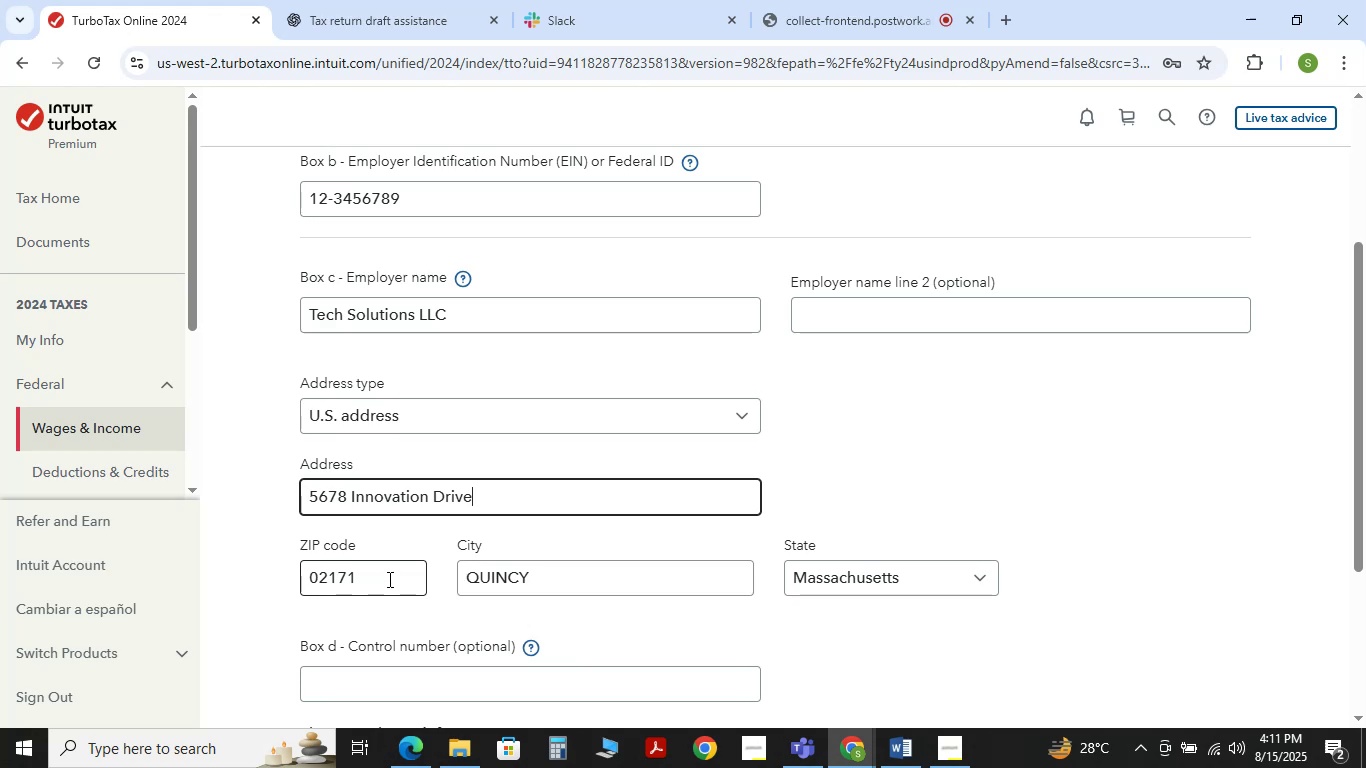 
left_click([426, 752])
 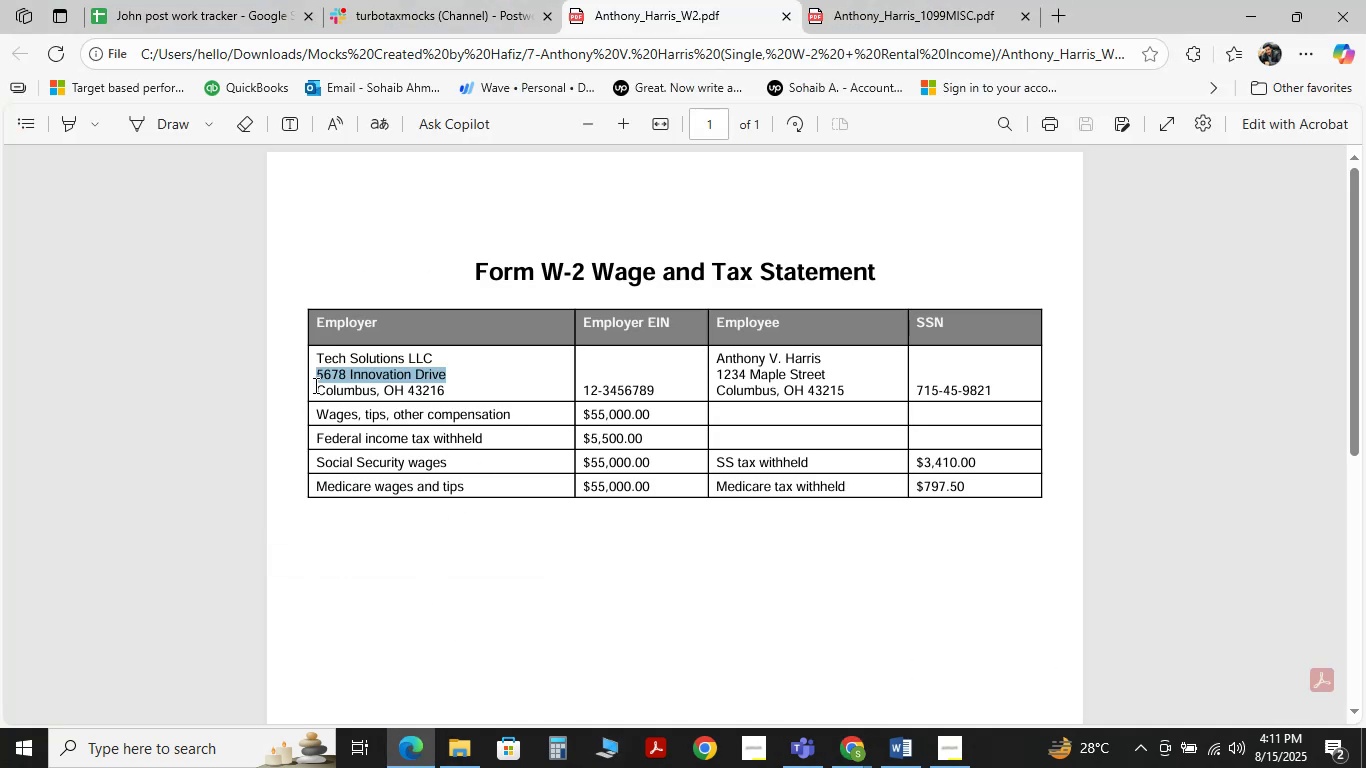 
left_click_drag(start_coordinate=[314, 385], to_coordinate=[371, 390])
 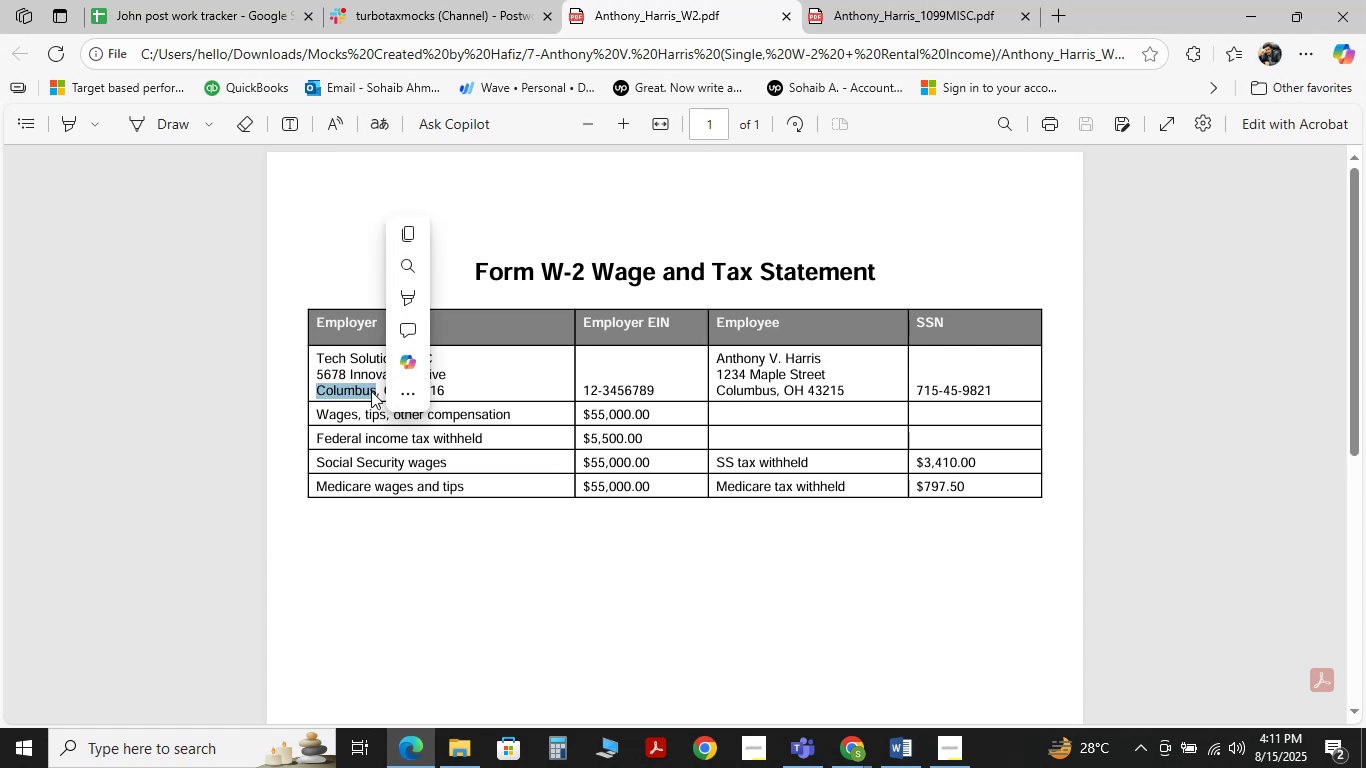 
key(Control+C)
 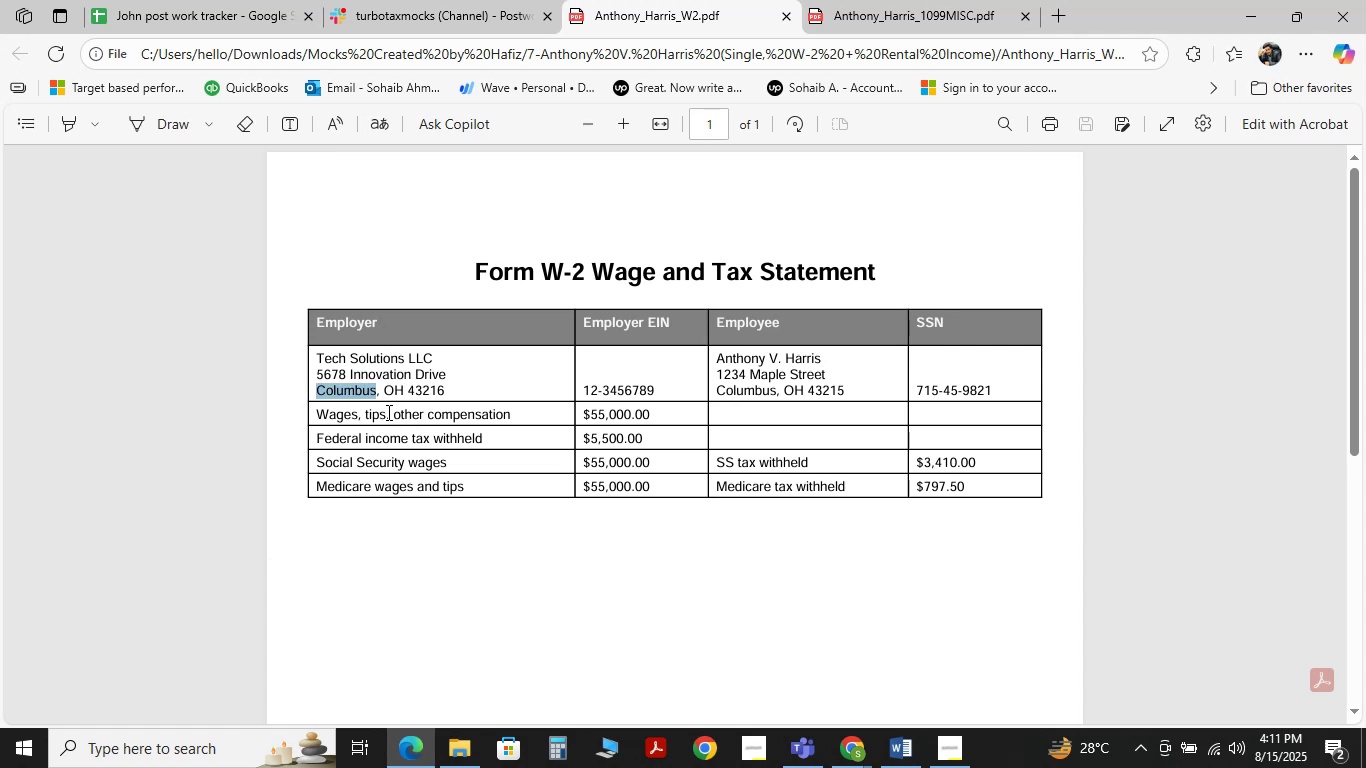 
key(Control+C)
 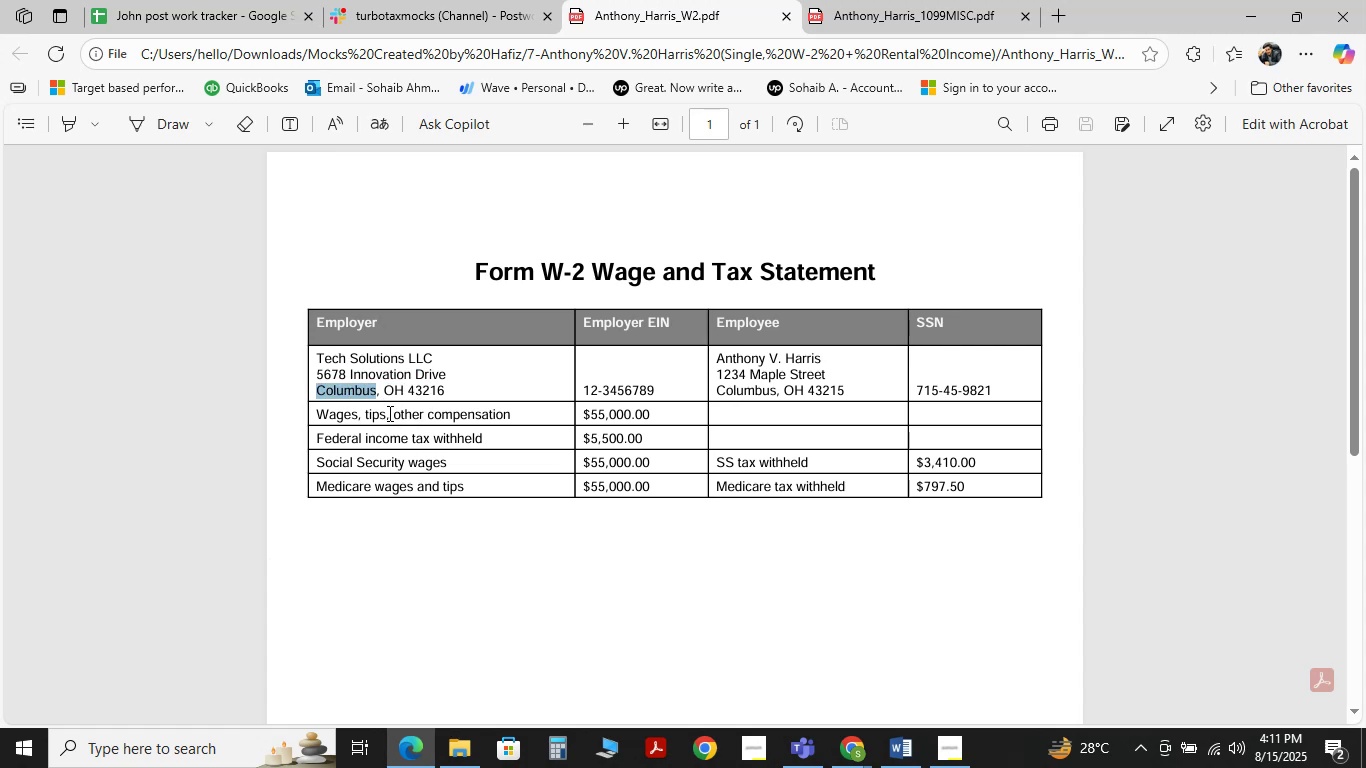 
key(Control+C)
 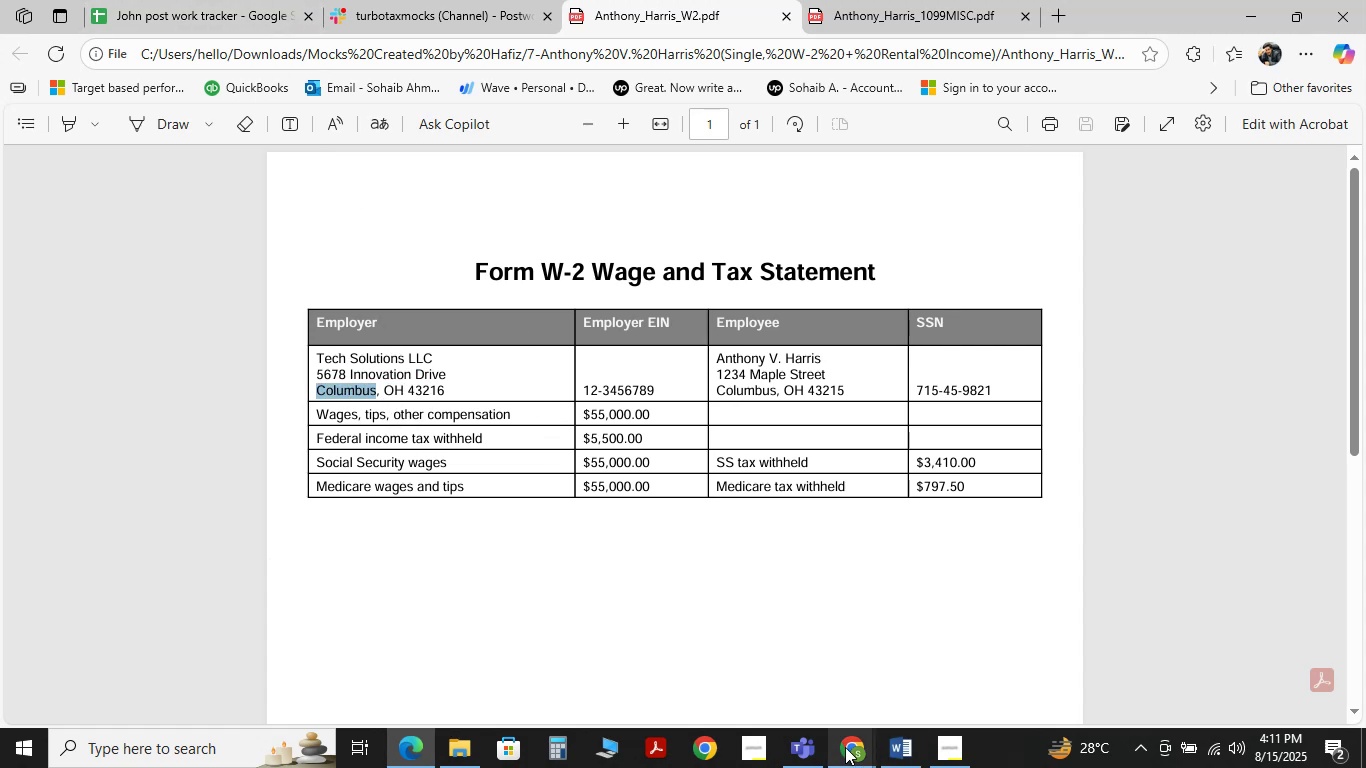 
left_click([739, 673])
 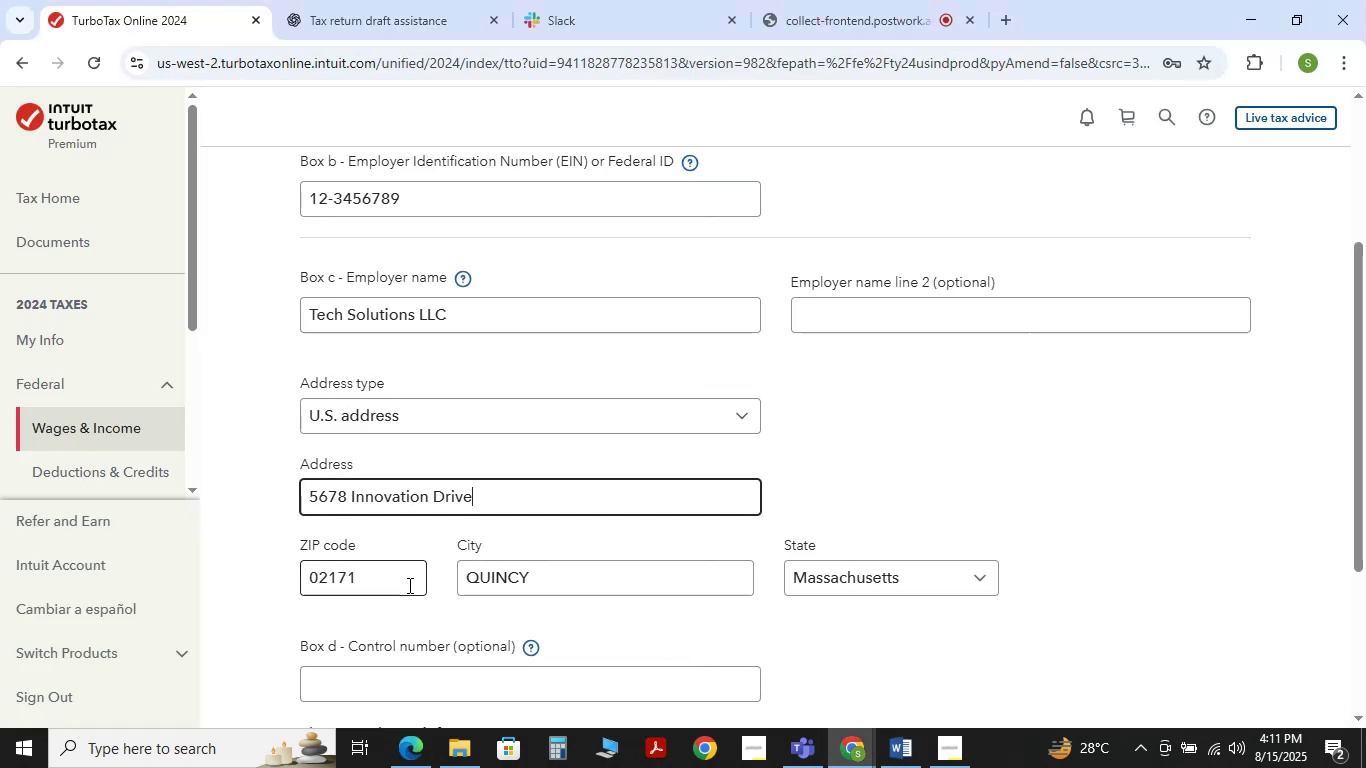 
double_click([399, 584])
 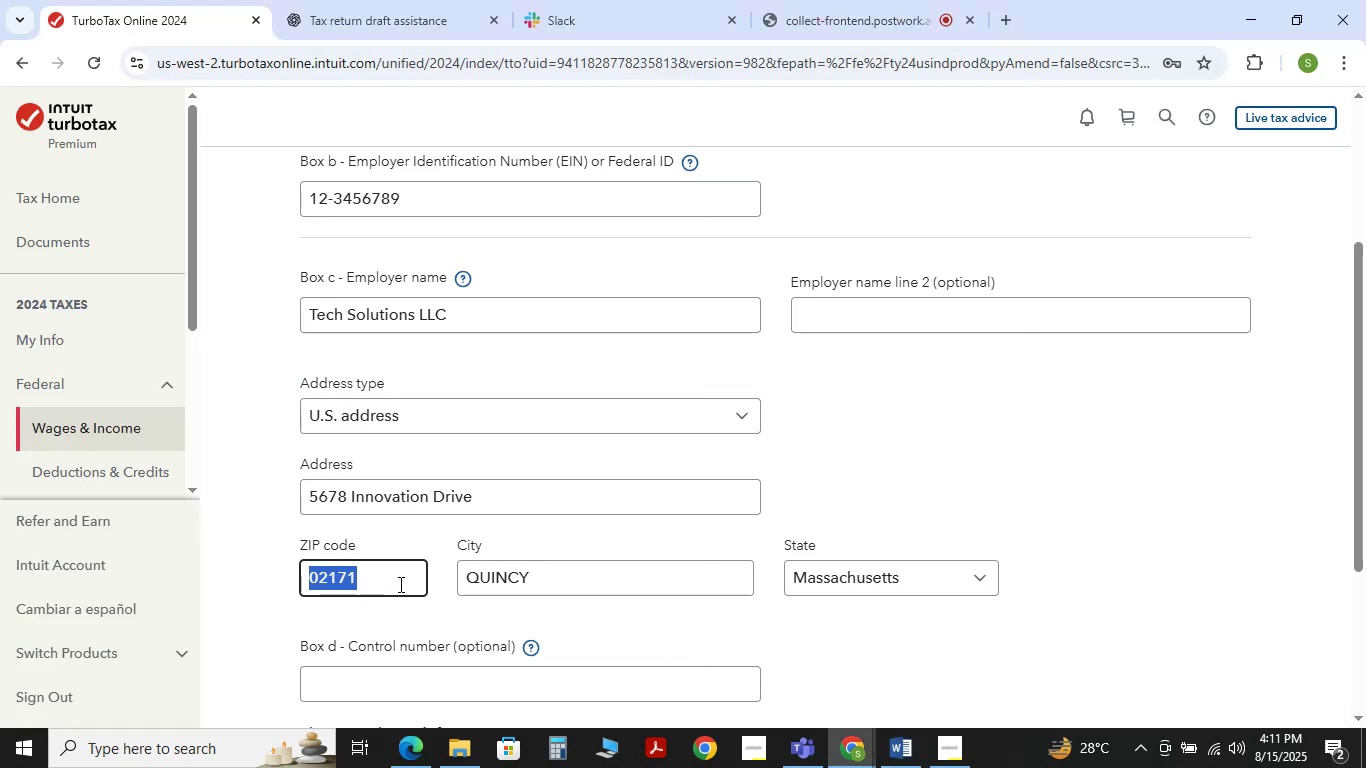 
triple_click([399, 584])
 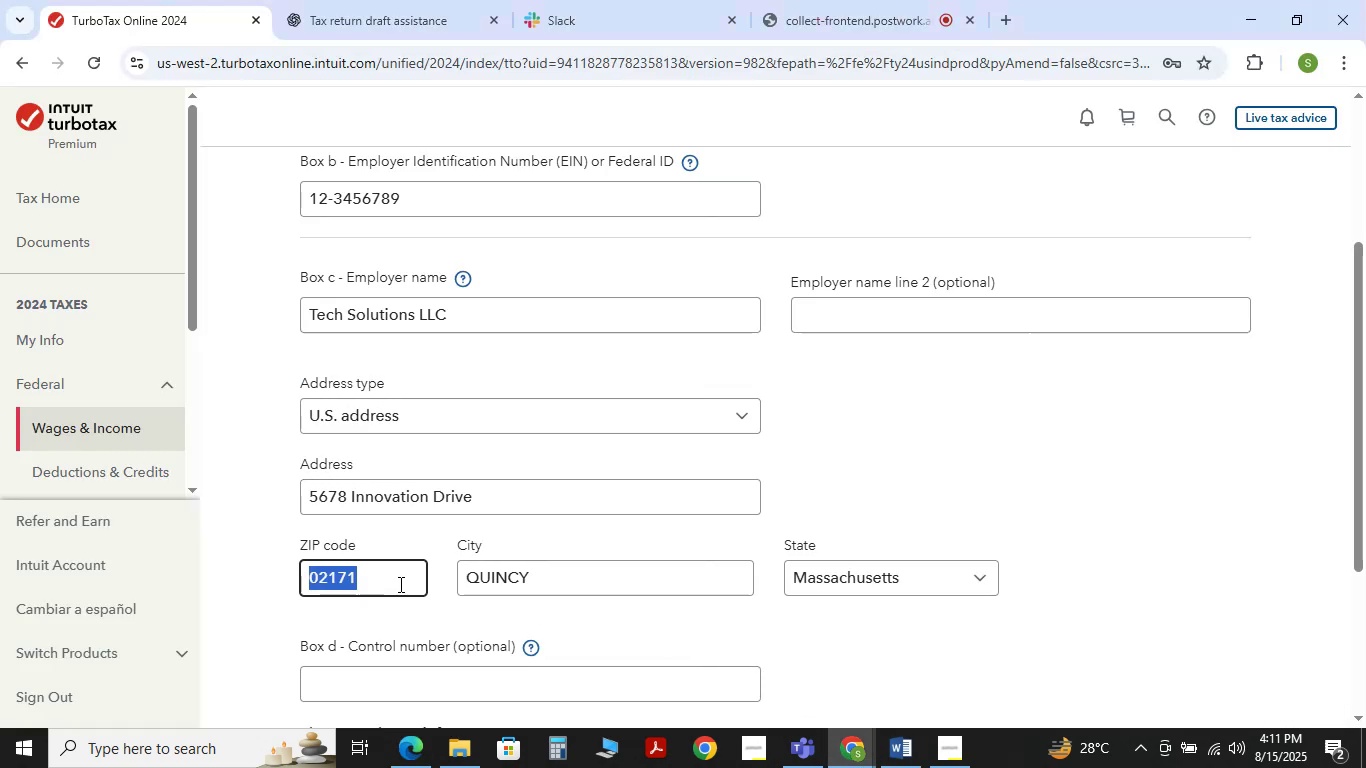 
key(Control+V)
 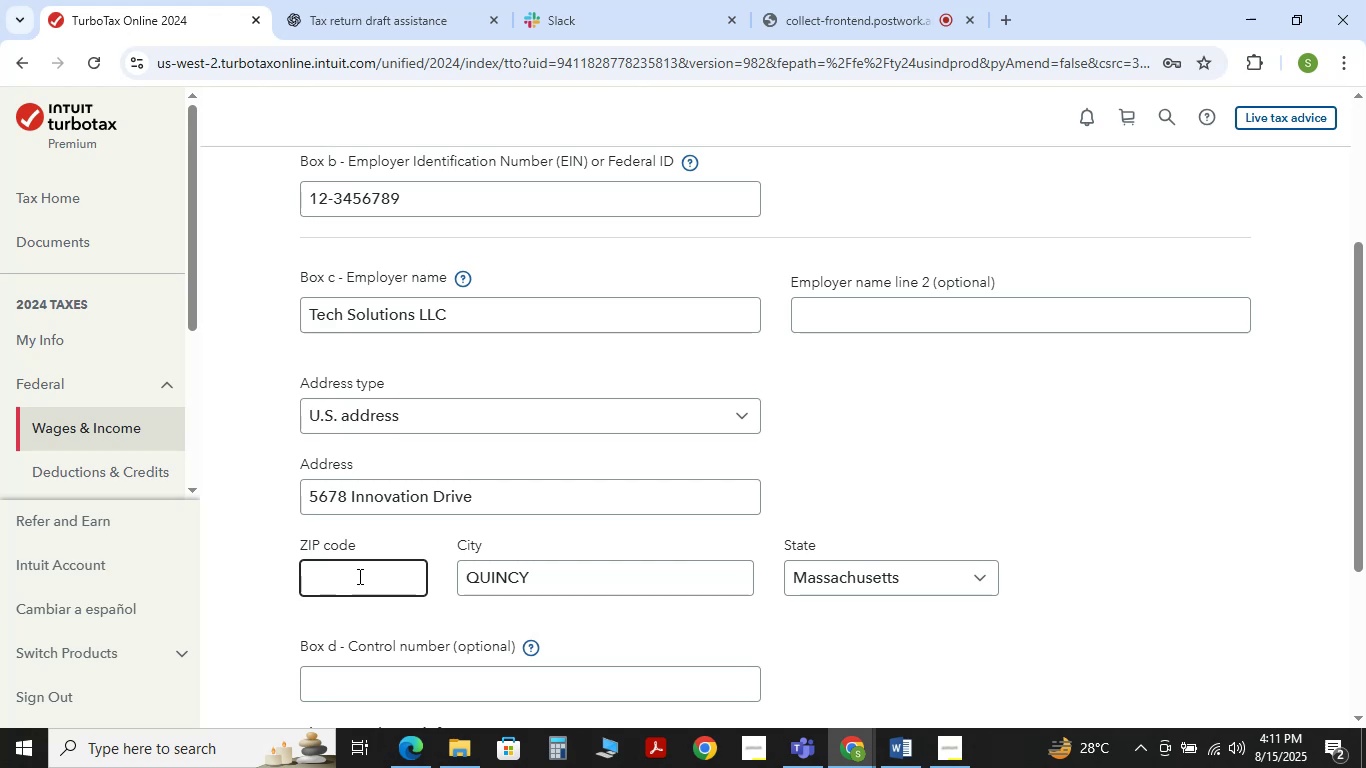 
key(Numpad4)
 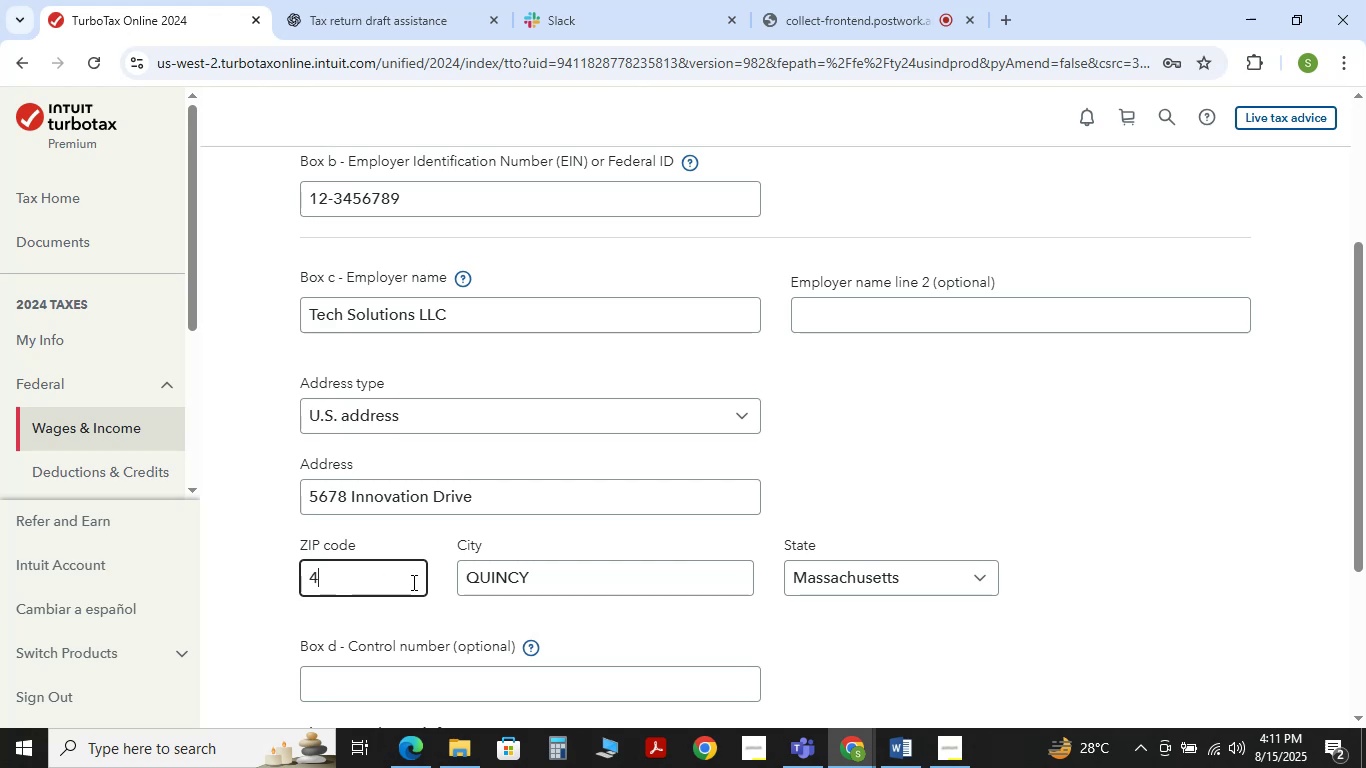 
key(Numpad3)
 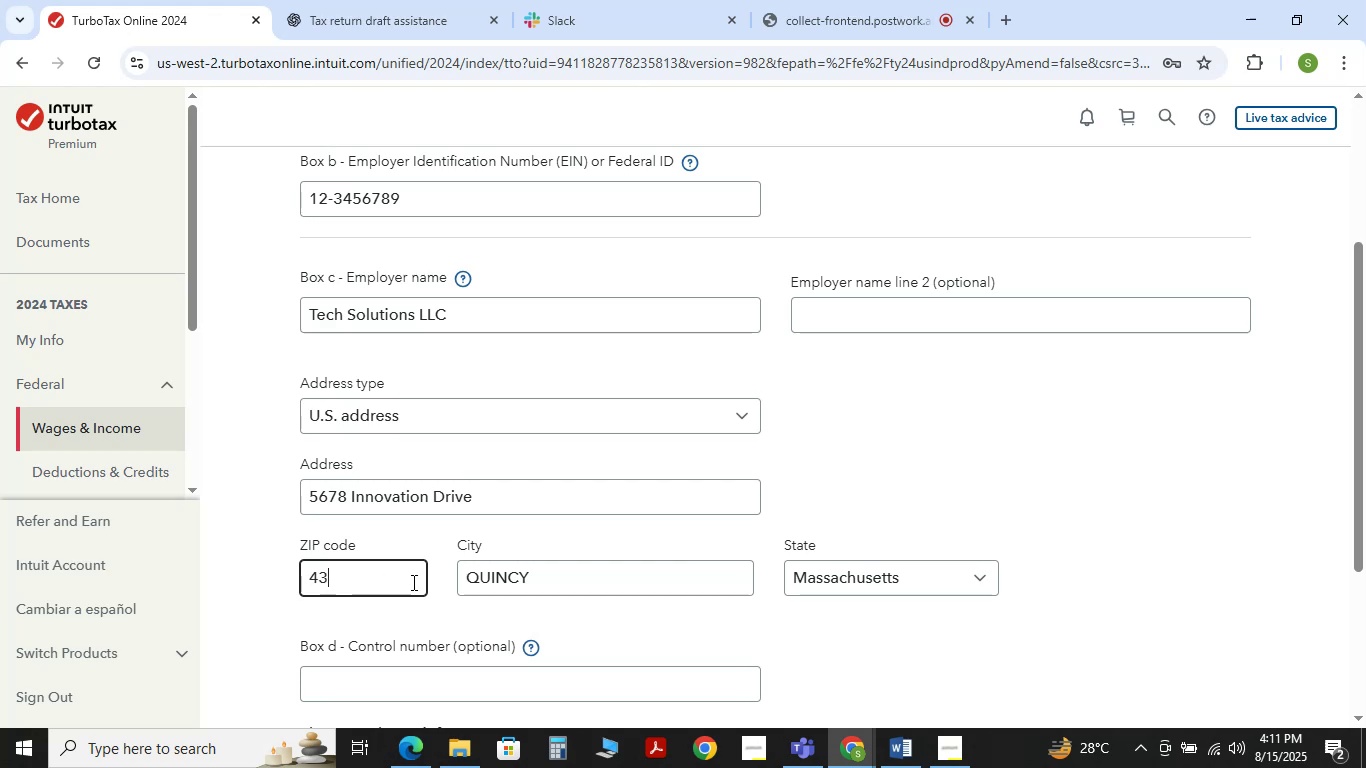 
key(Numpad2)
 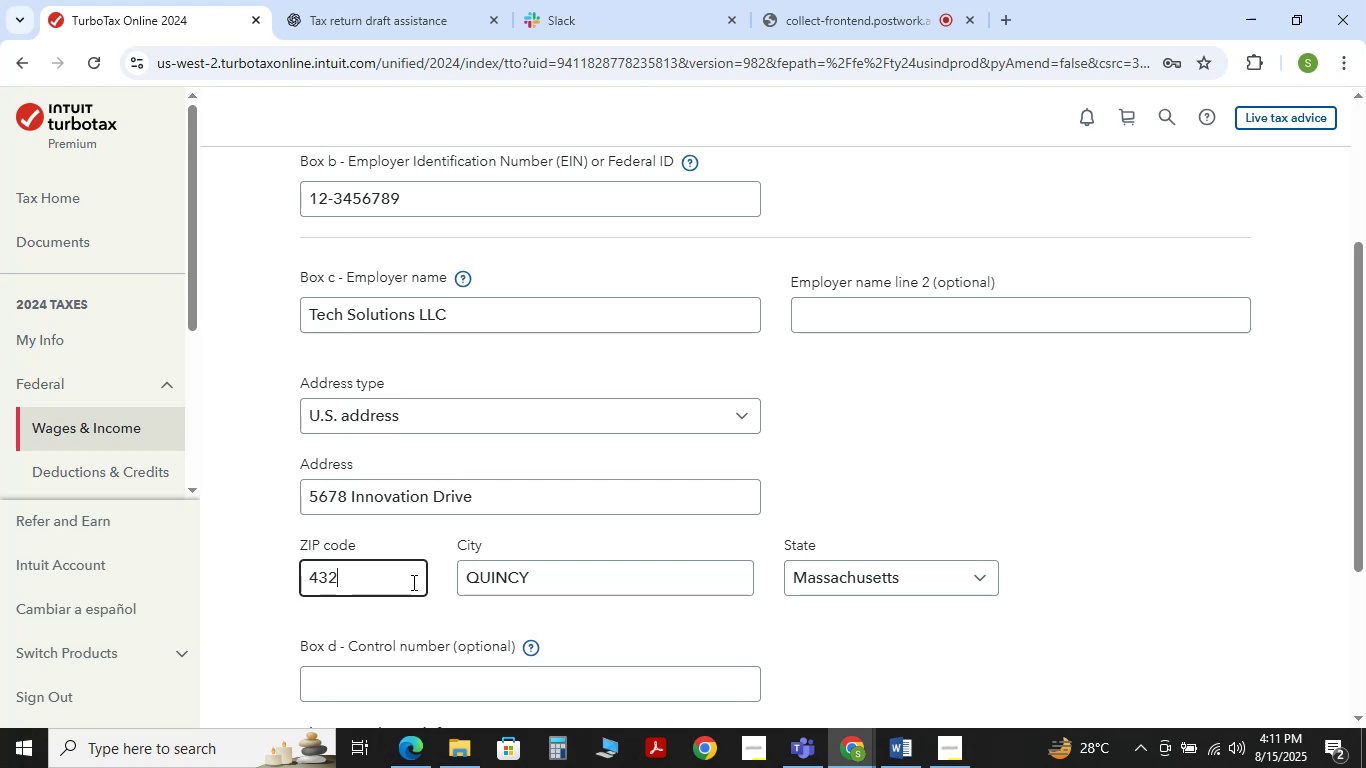 
key(Numpad1)
 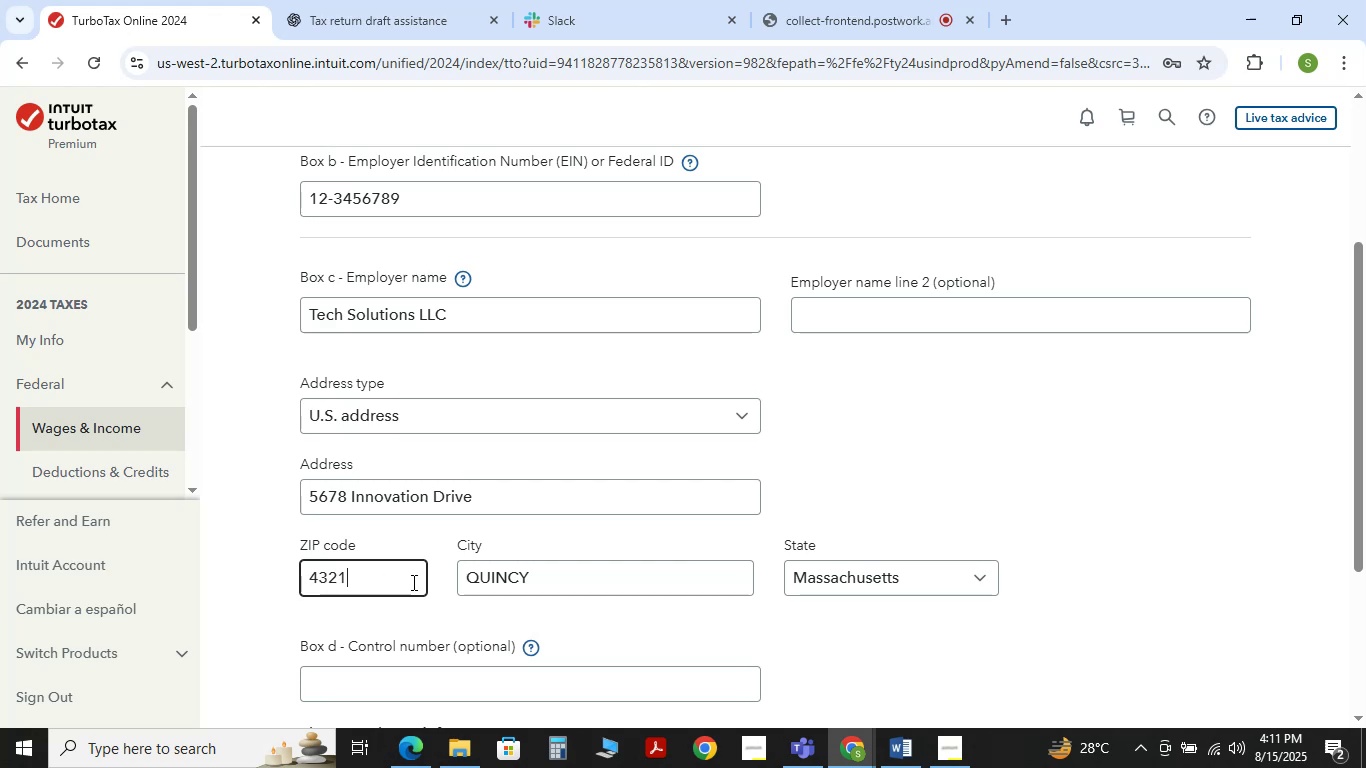 
key(Numpad6)
 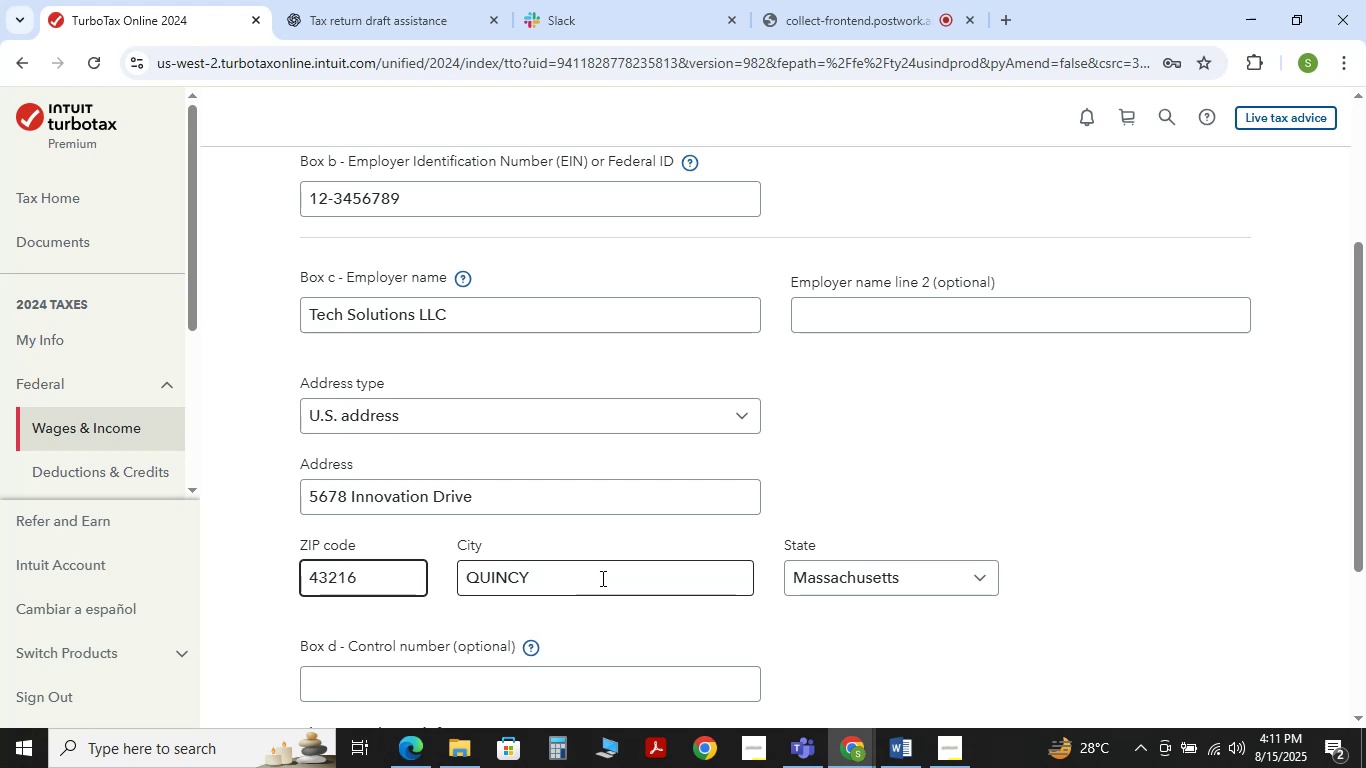 
double_click([601, 578])
 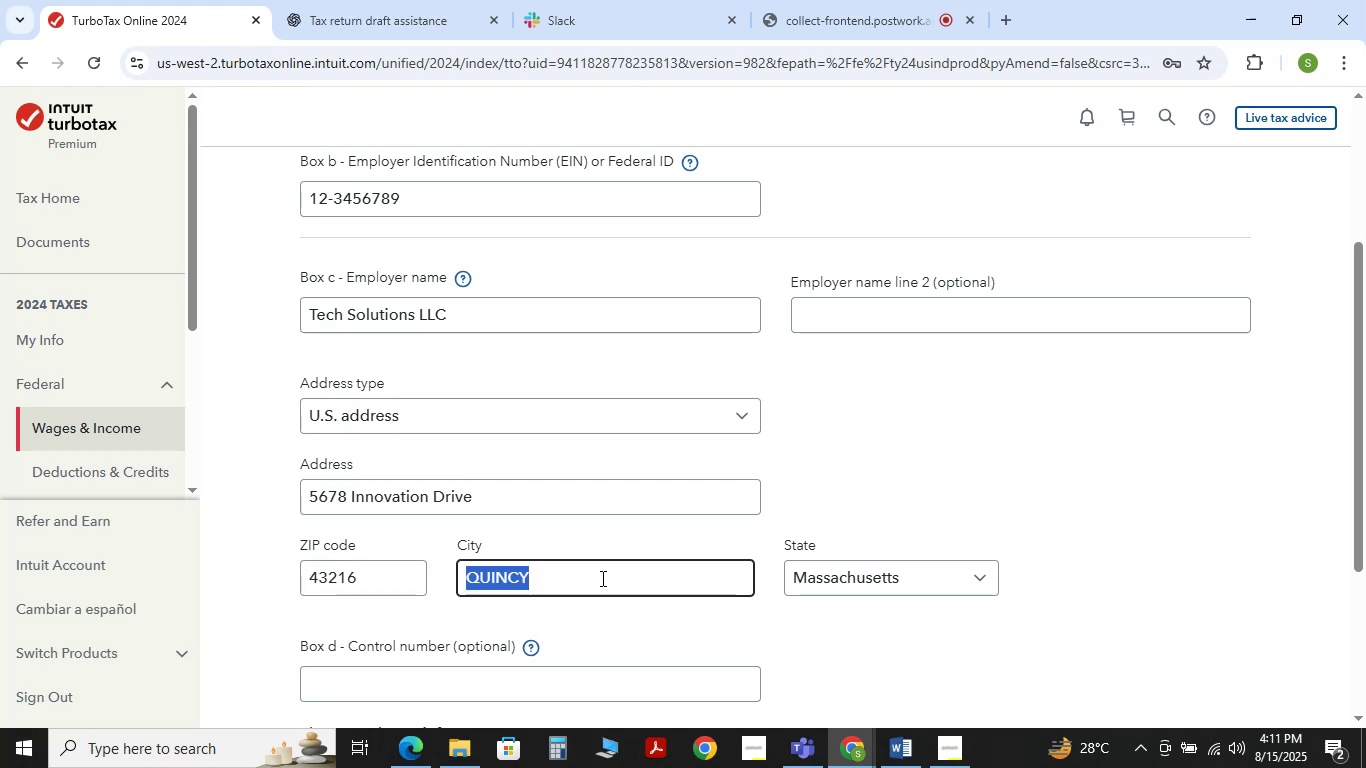 
triple_click([601, 578])
 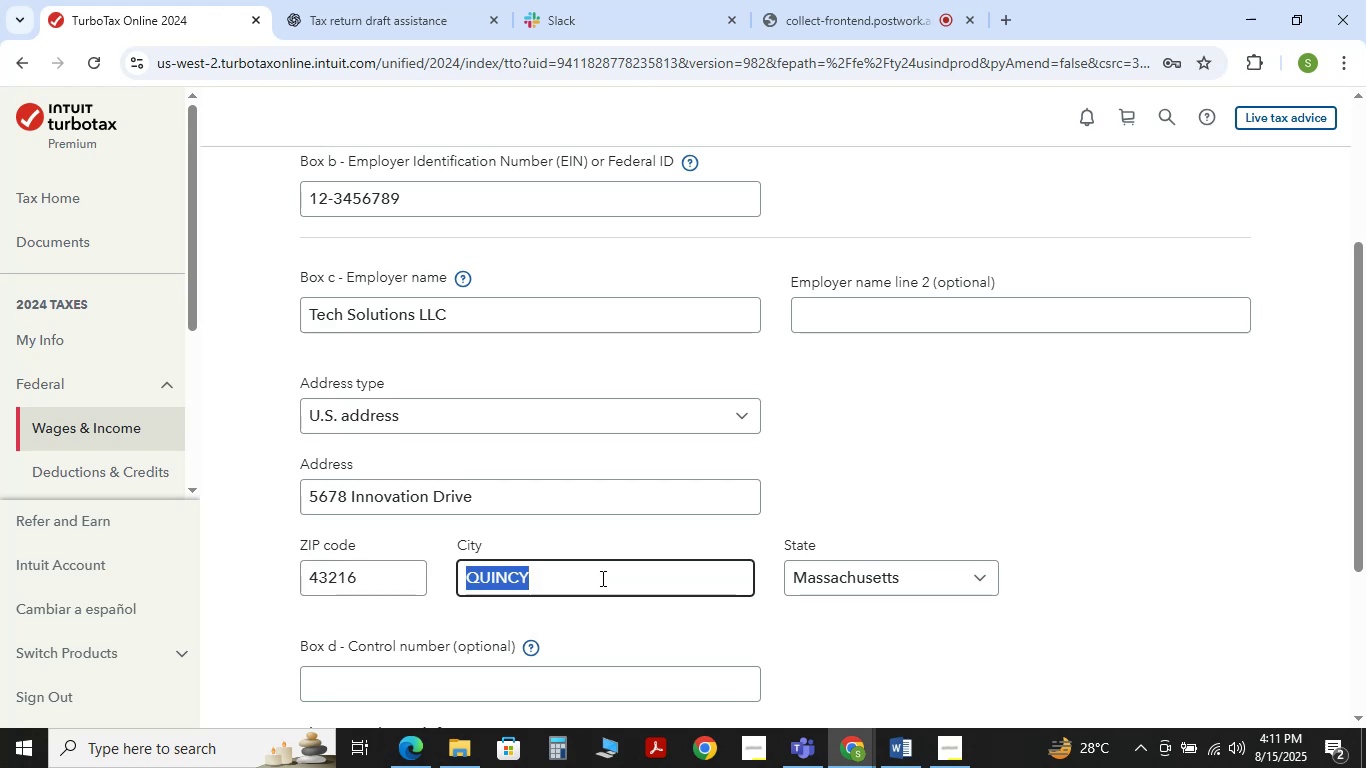 
key(Control+V)
 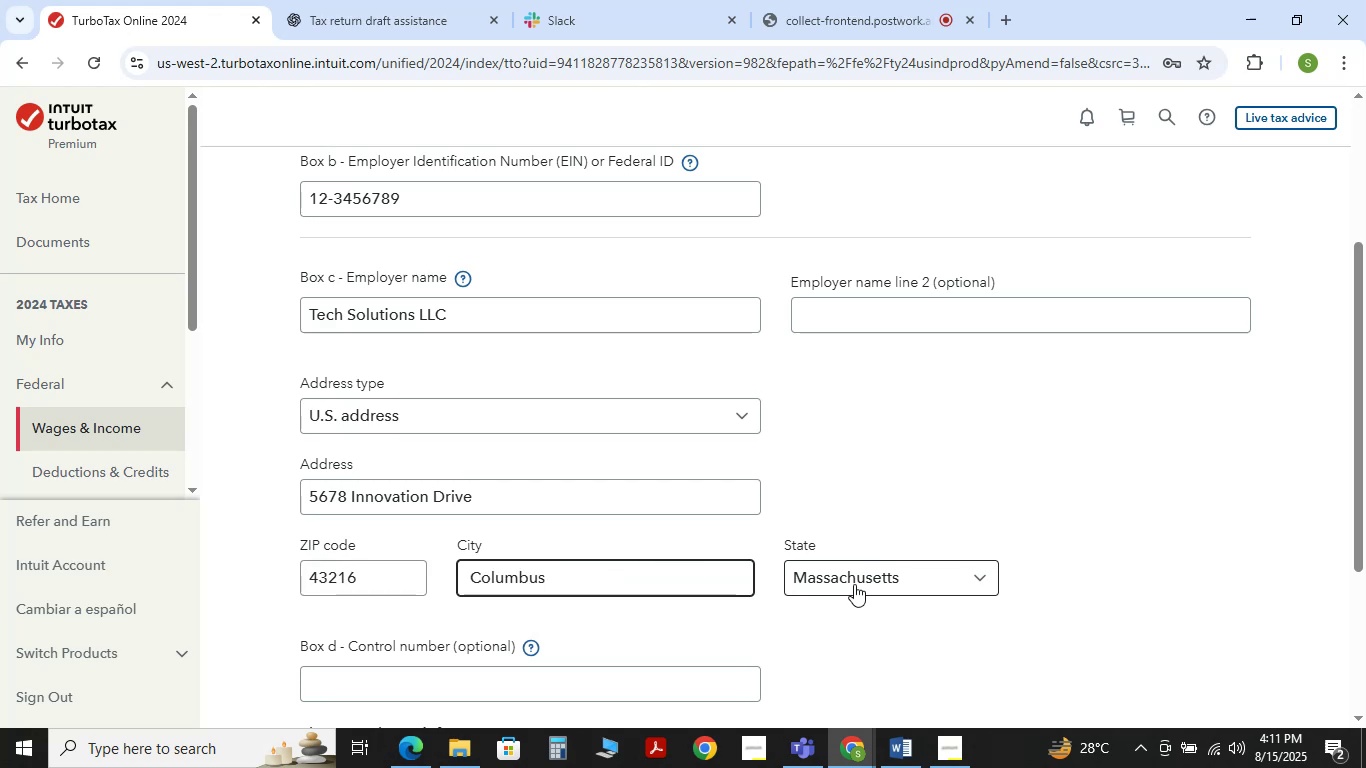 
left_click([854, 584])
 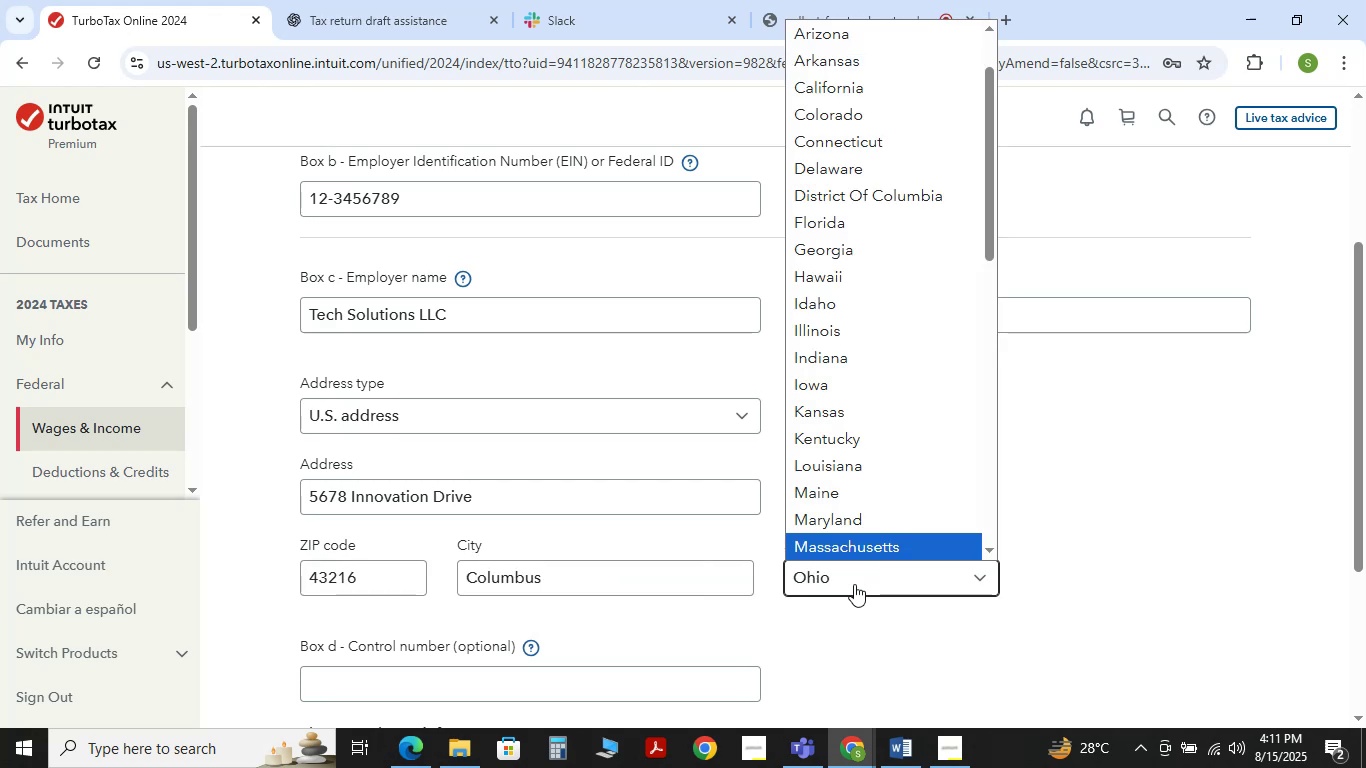 
left_click([854, 584])
 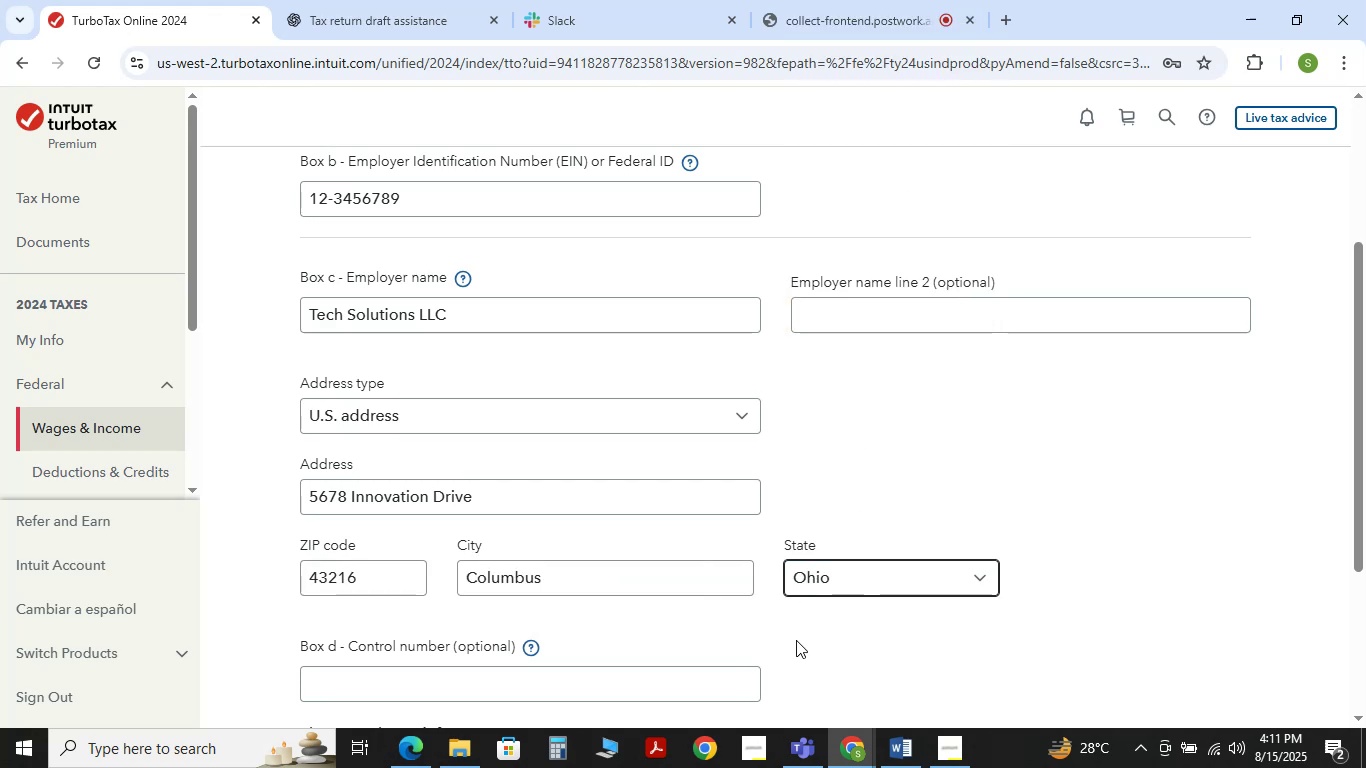 
scroll: coordinate [796, 640], scroll_direction: down, amount: 1.0
 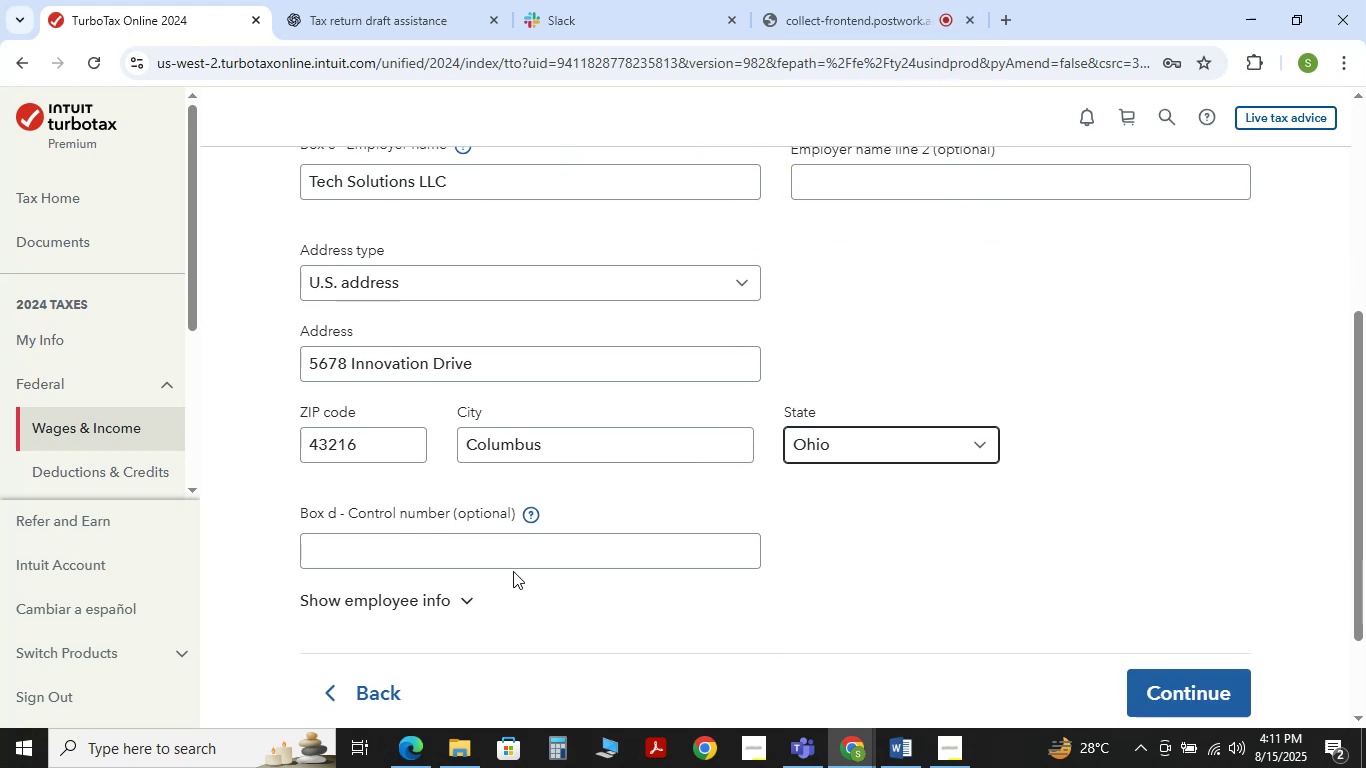 
scroll: coordinate [733, 445], scroll_direction: up, amount: 2.0
 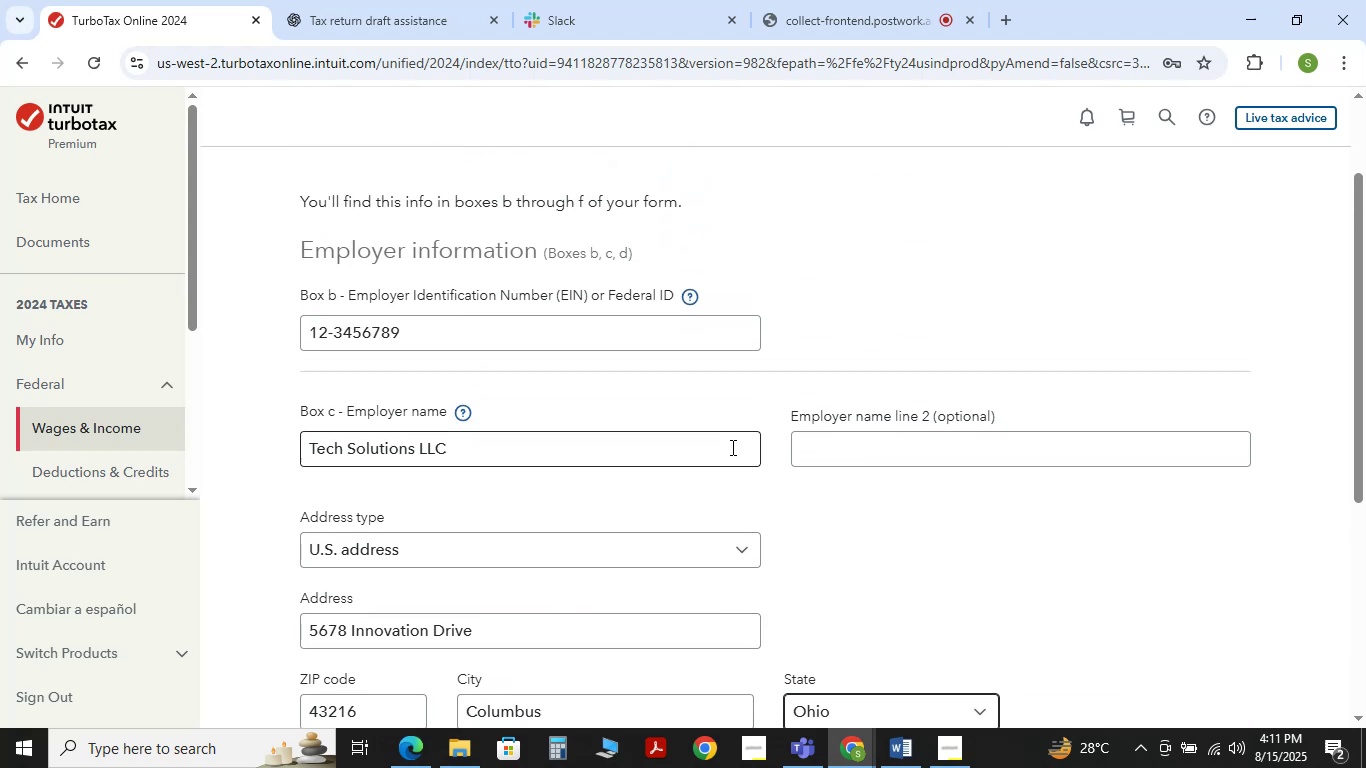 
scroll: coordinate [731, 447], scroll_direction: down, amount: 1.0
 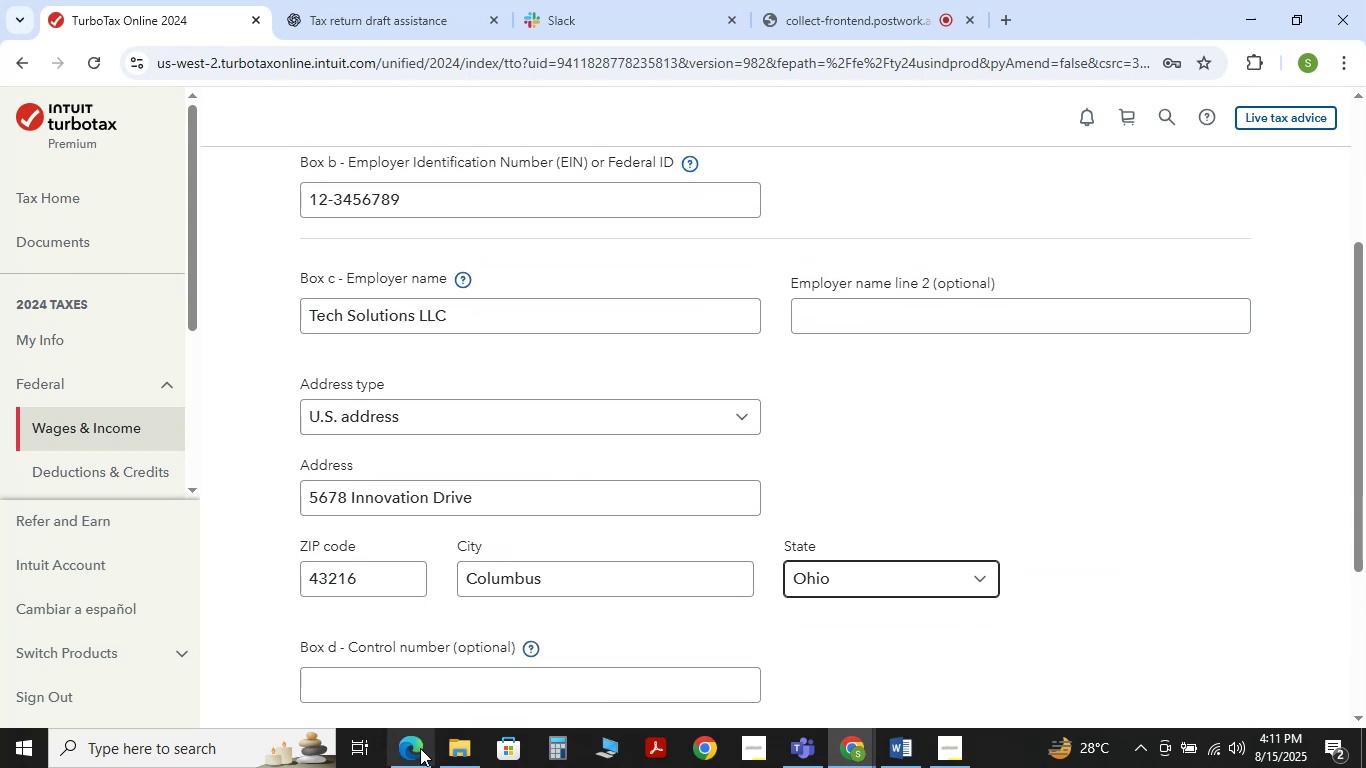 
left_click([408, 759])
 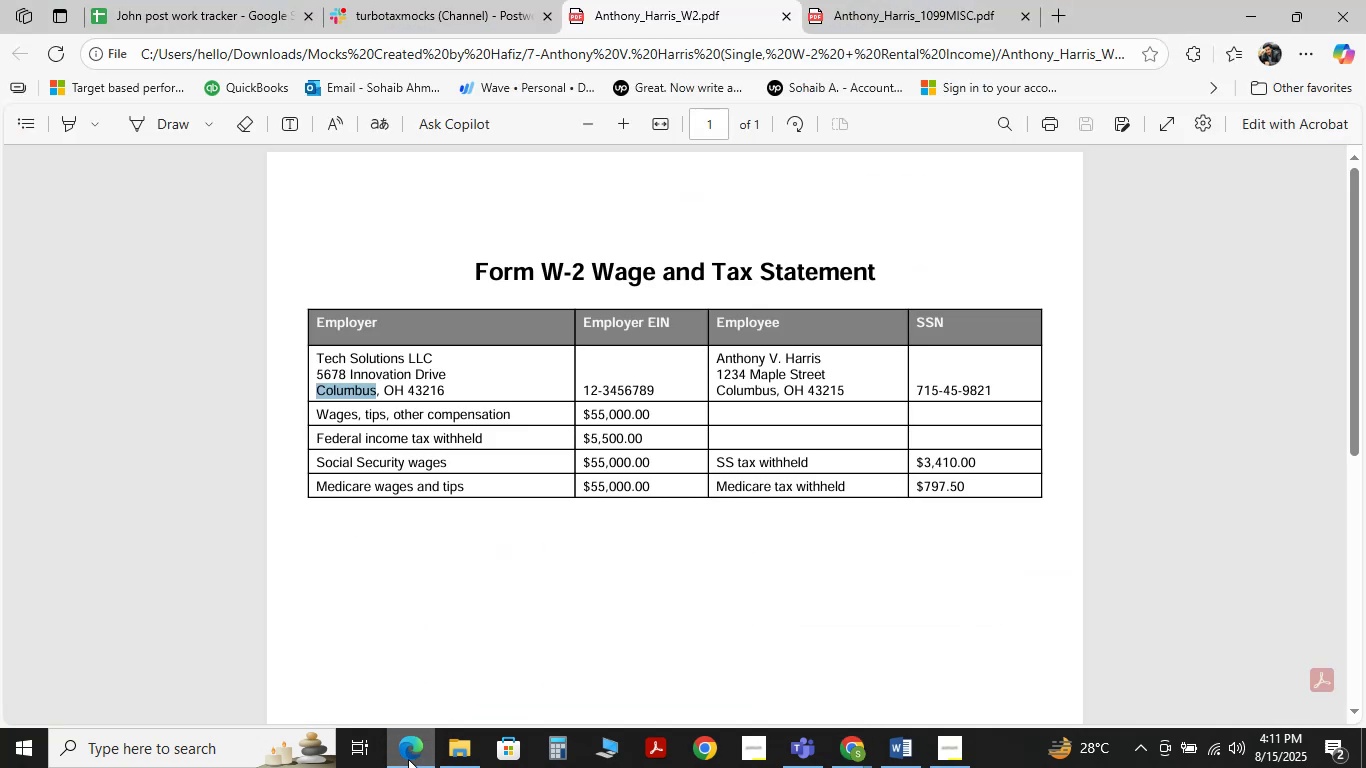 
left_click([408, 759])
 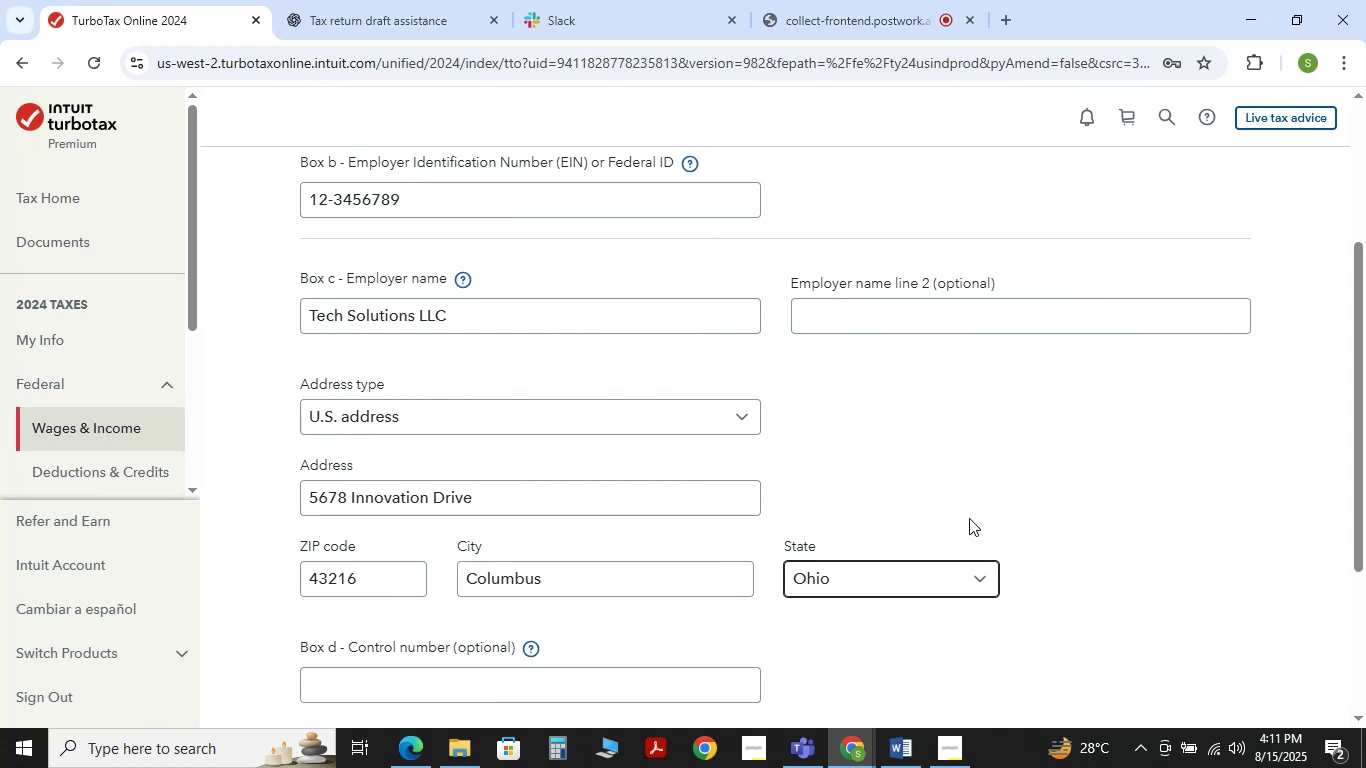 
scroll: coordinate [983, 512], scroll_direction: down, amount: 3.0
 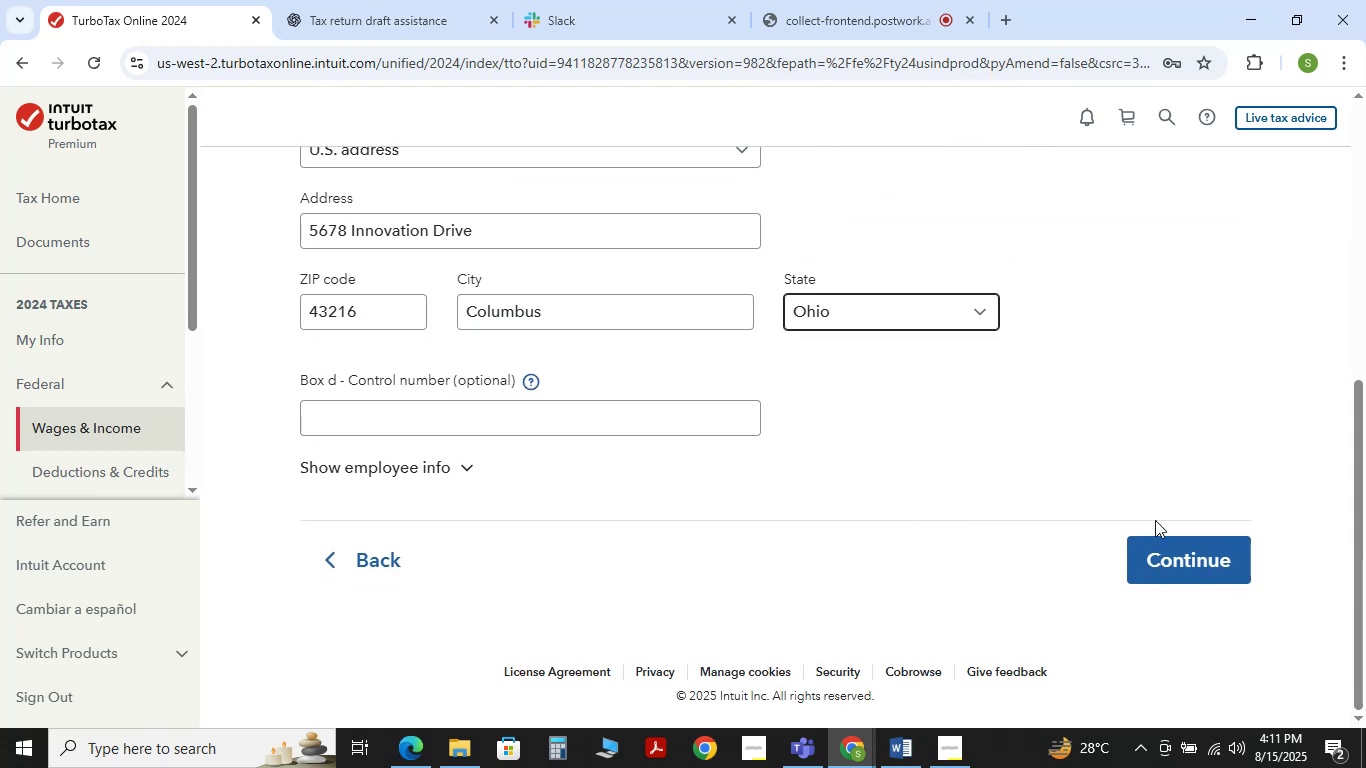 
left_click([1153, 557])
 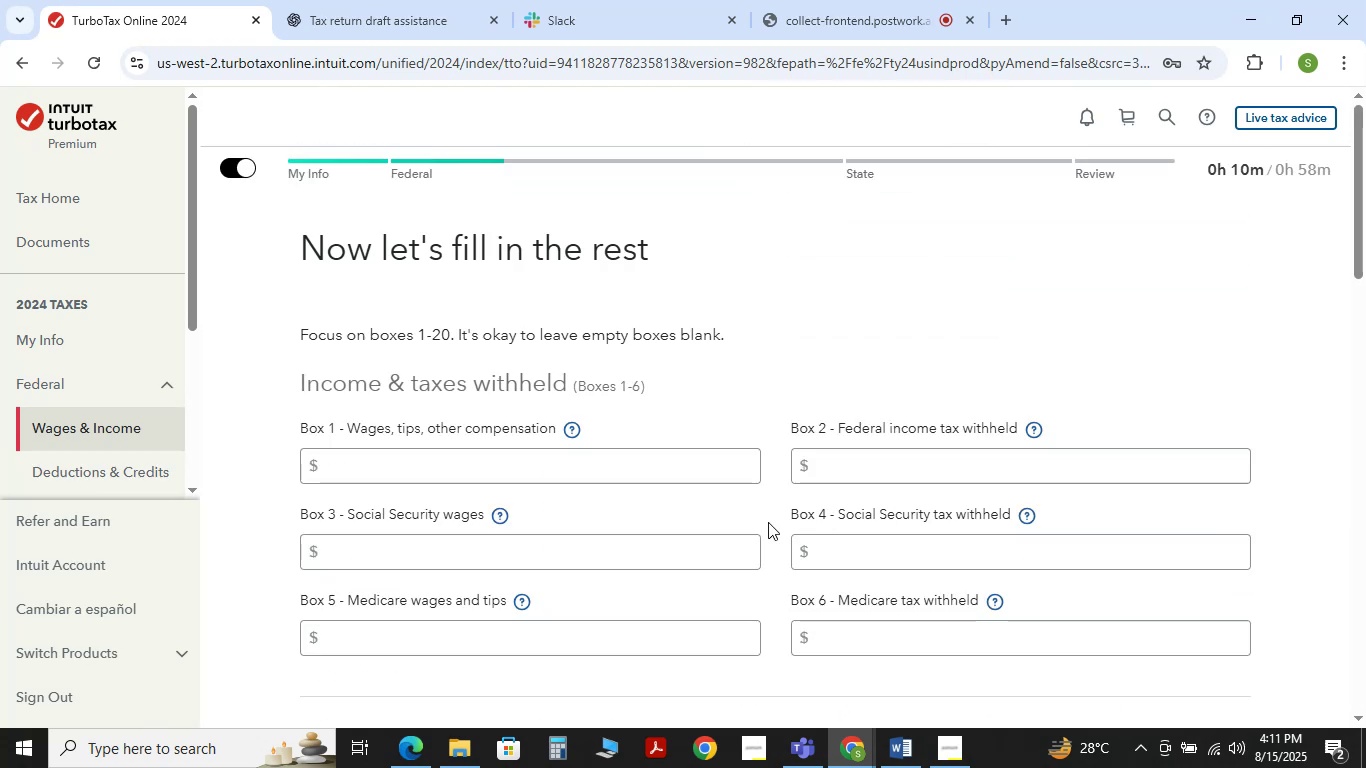 
scroll: coordinate [670, 527], scroll_direction: down, amount: 1.0
 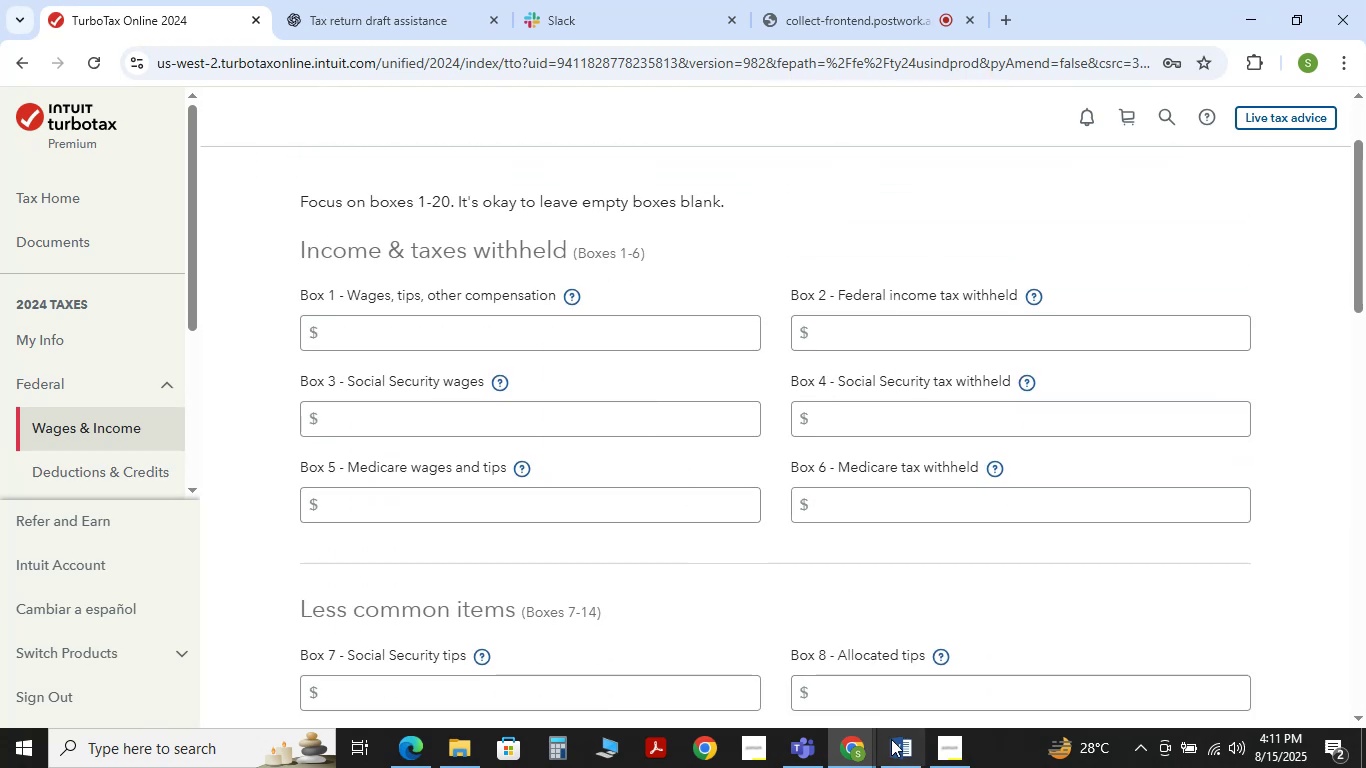 
left_click([904, 762])
 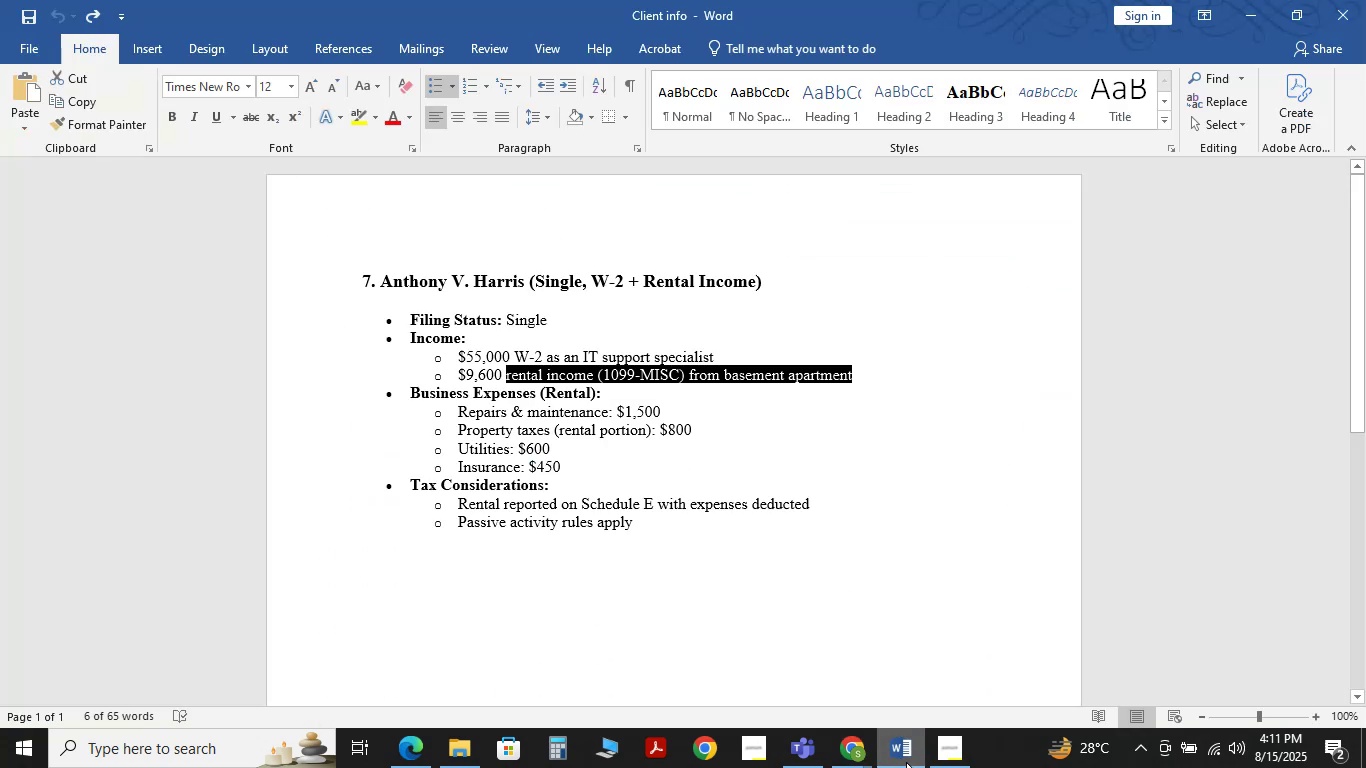 
left_click([906, 762])
 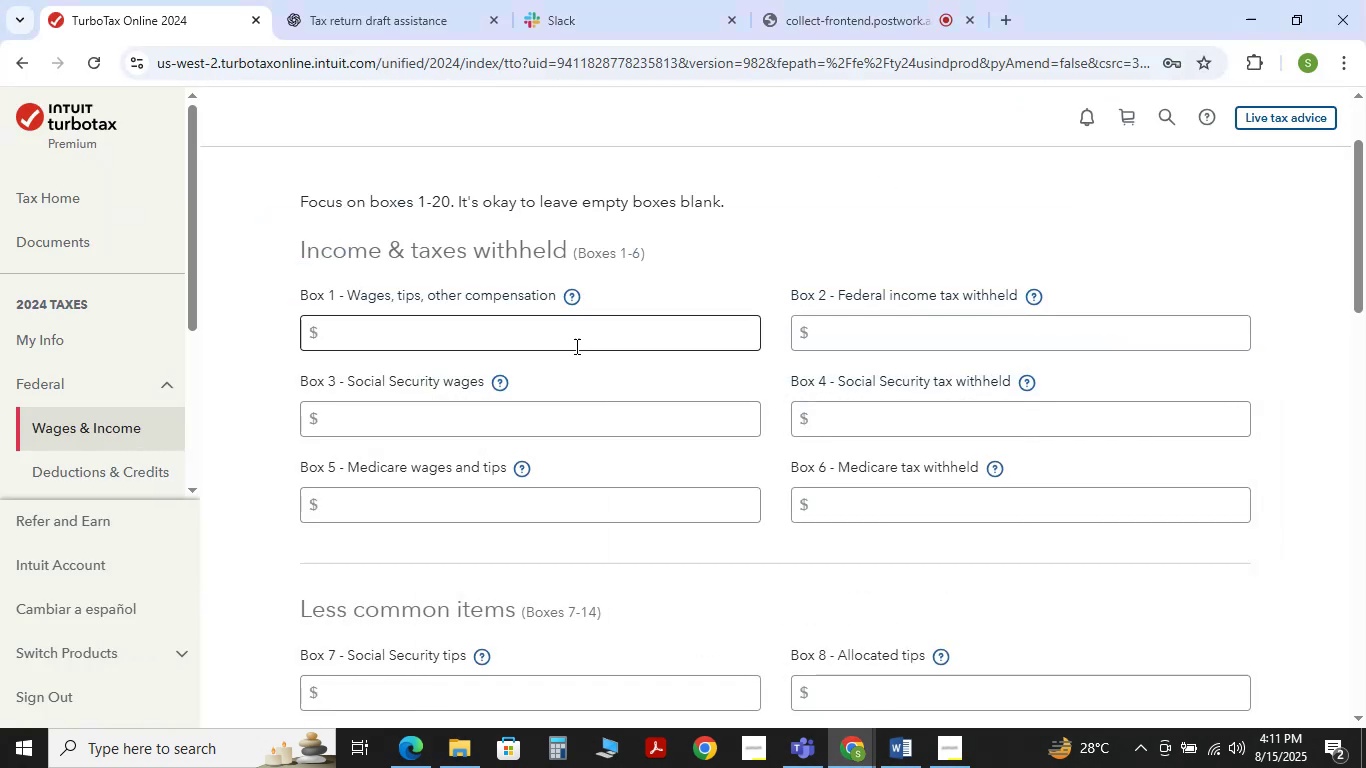 
left_click([567, 329])
 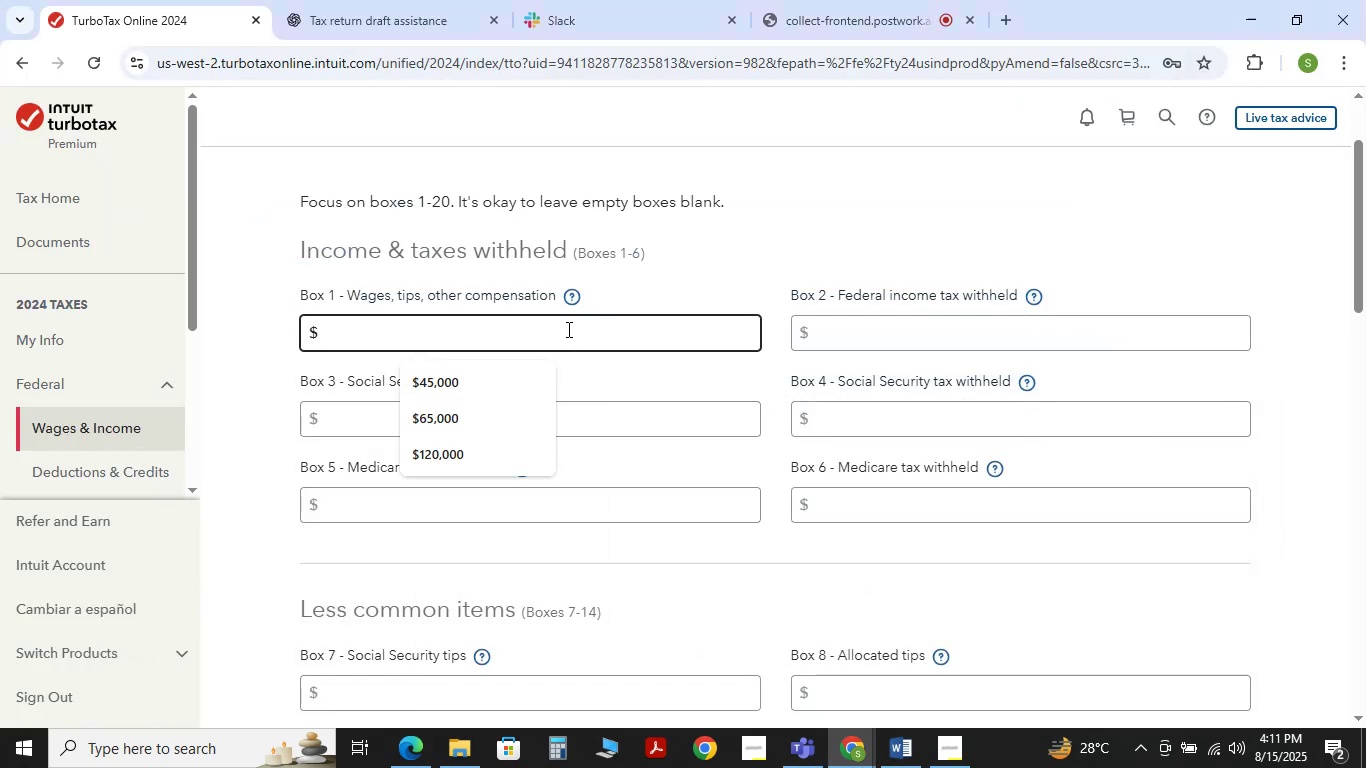 
key(Numpad5)
 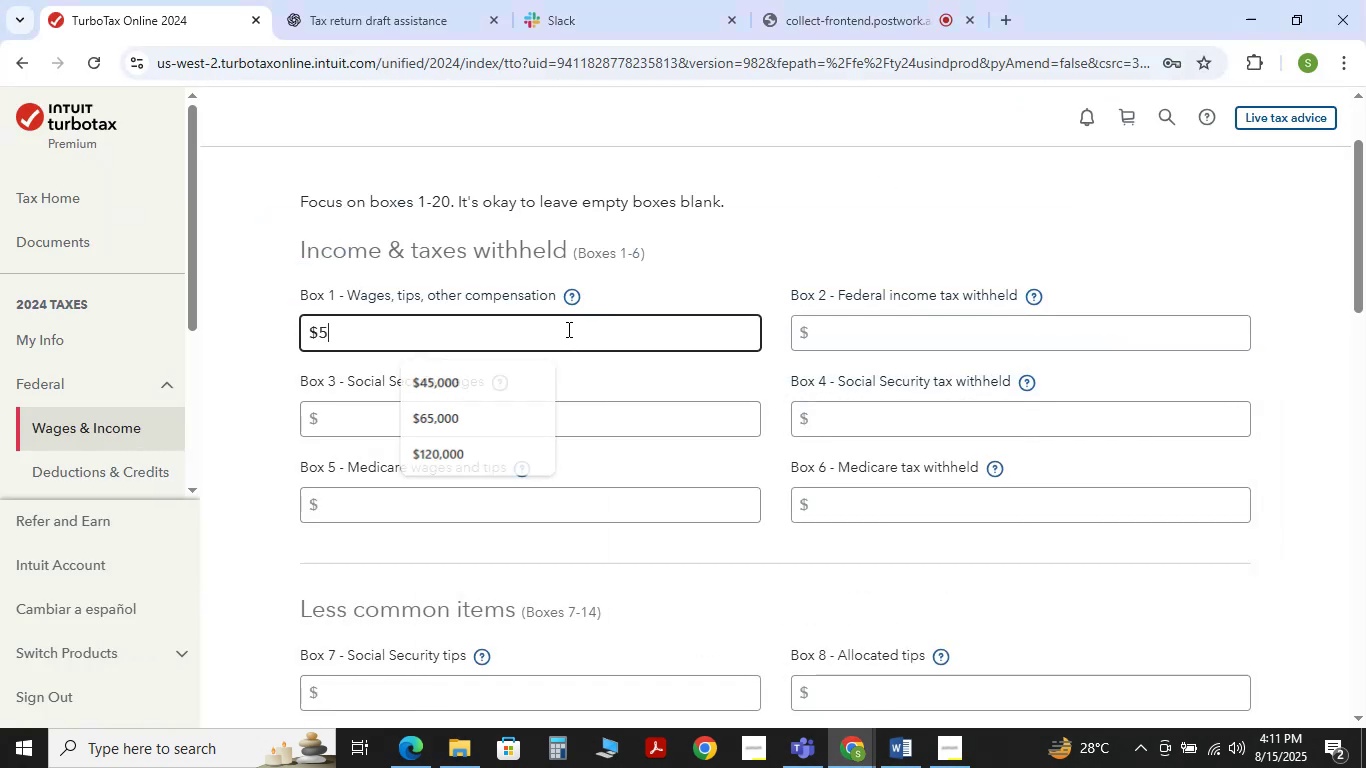 
key(Numpad5)
 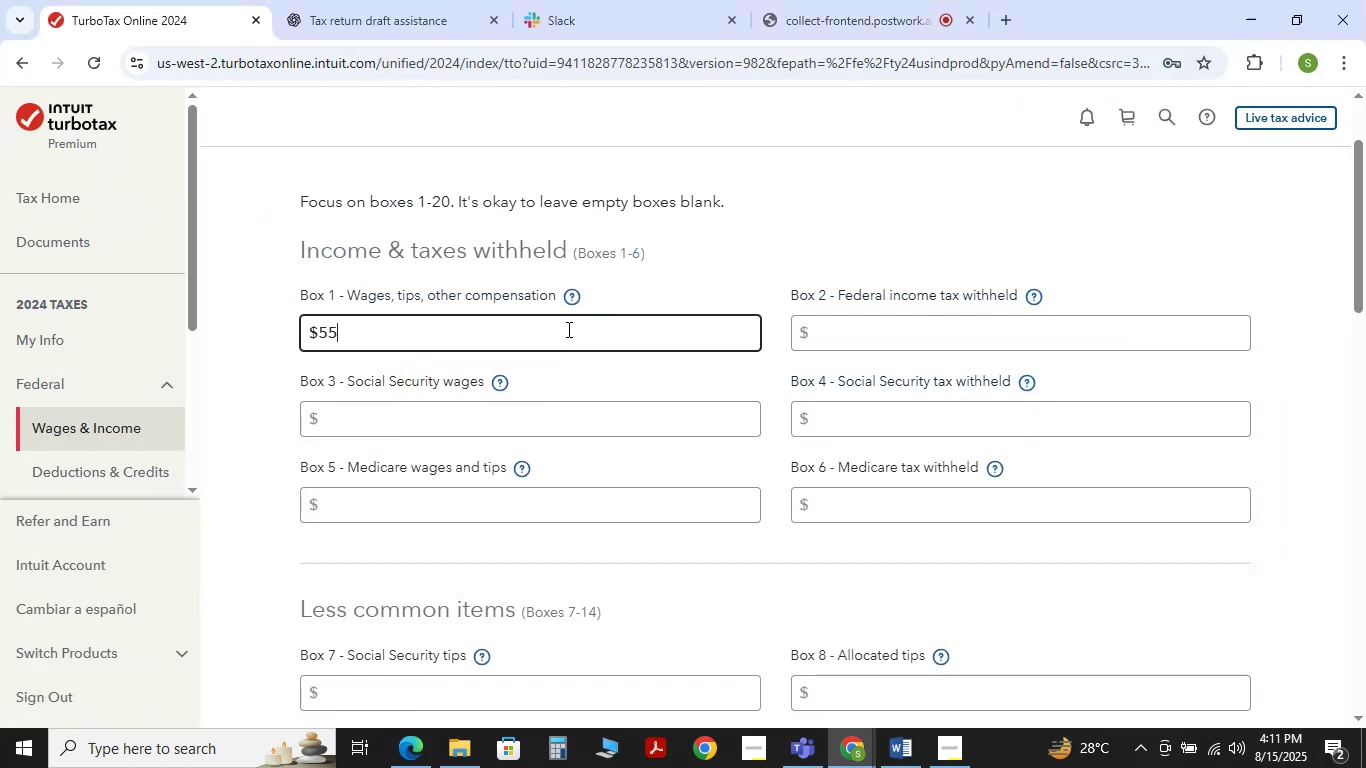 
key(Numpad0)
 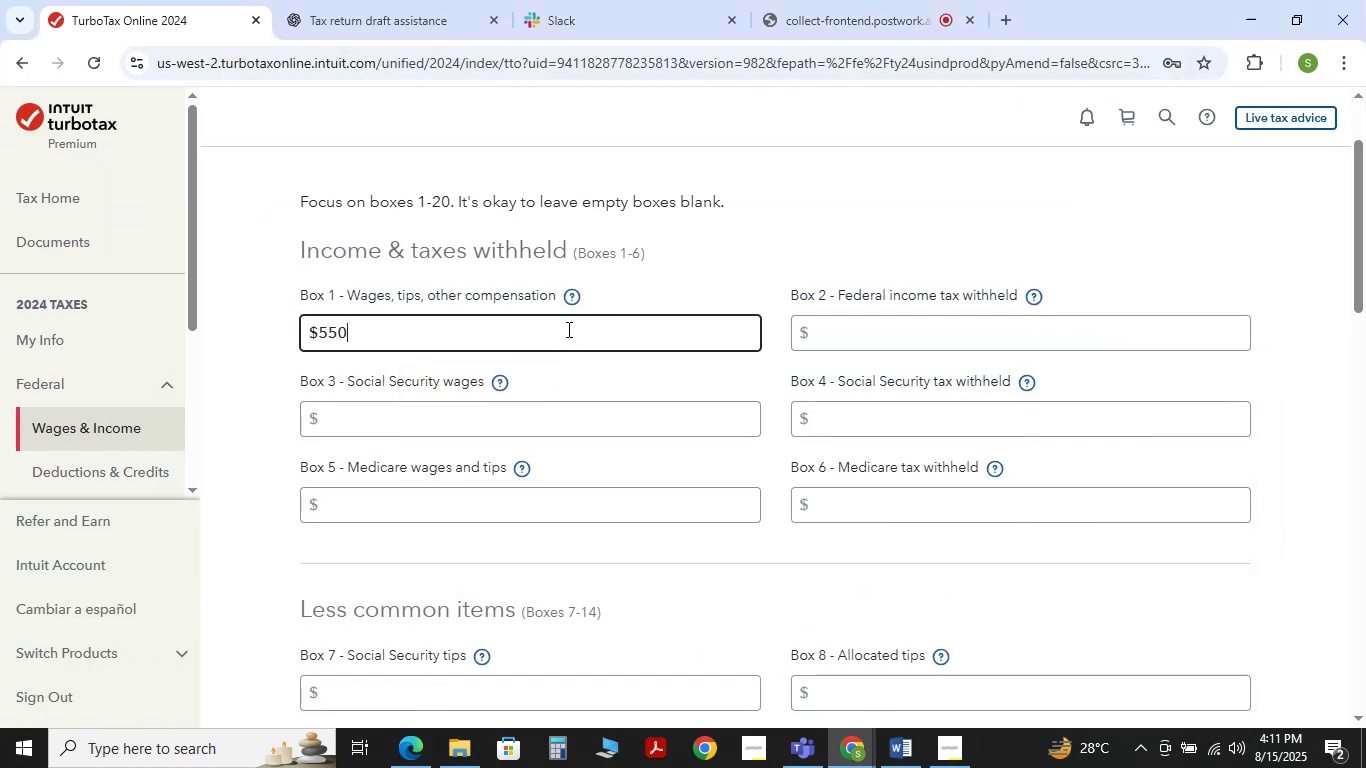 
key(Numpad0)
 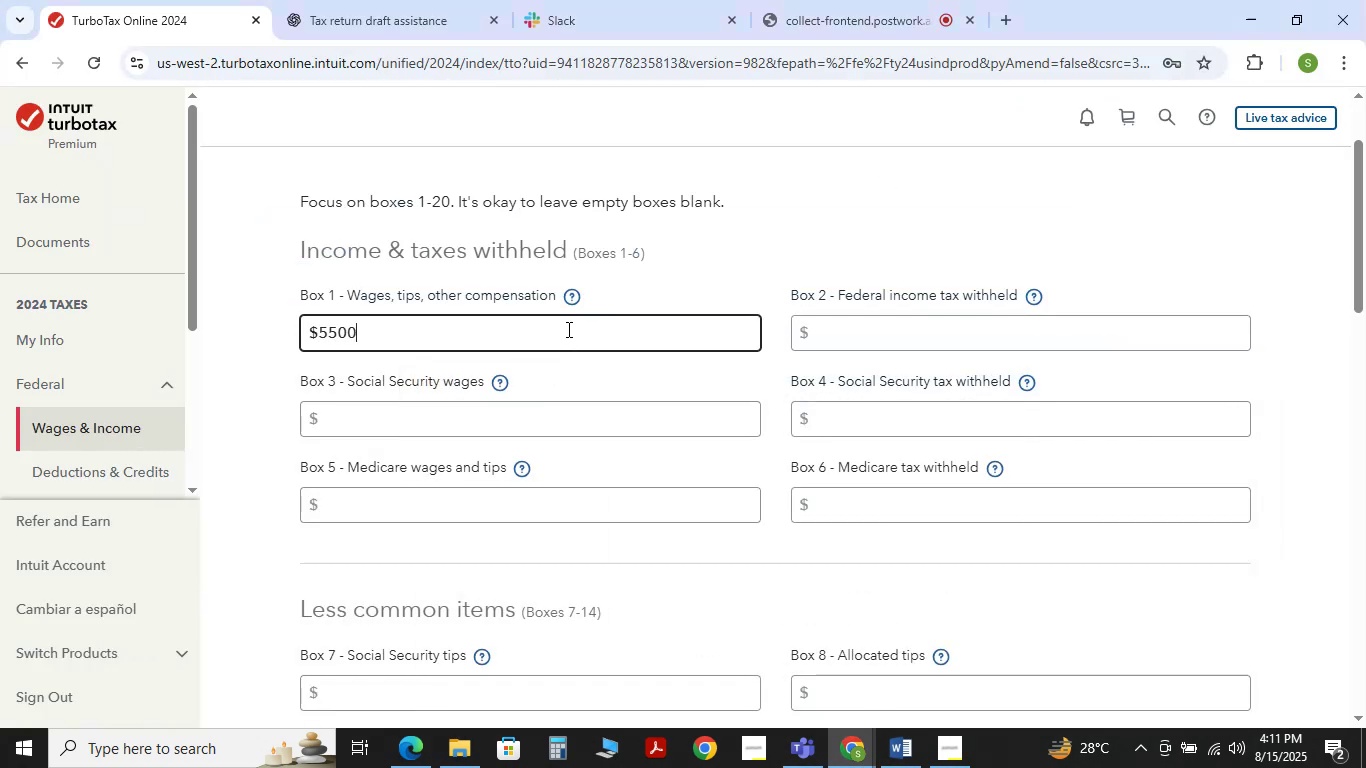 
key(Numpad0)
 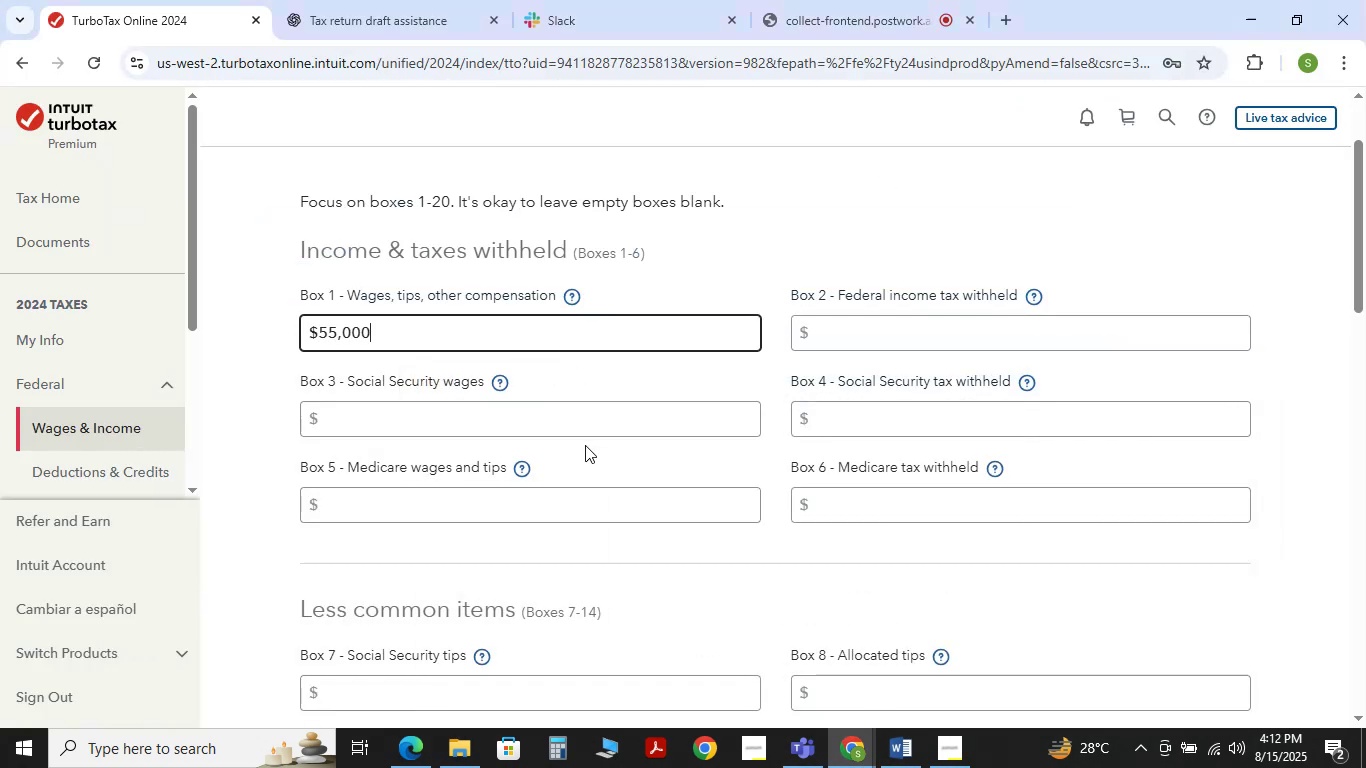 
left_click([582, 424])
 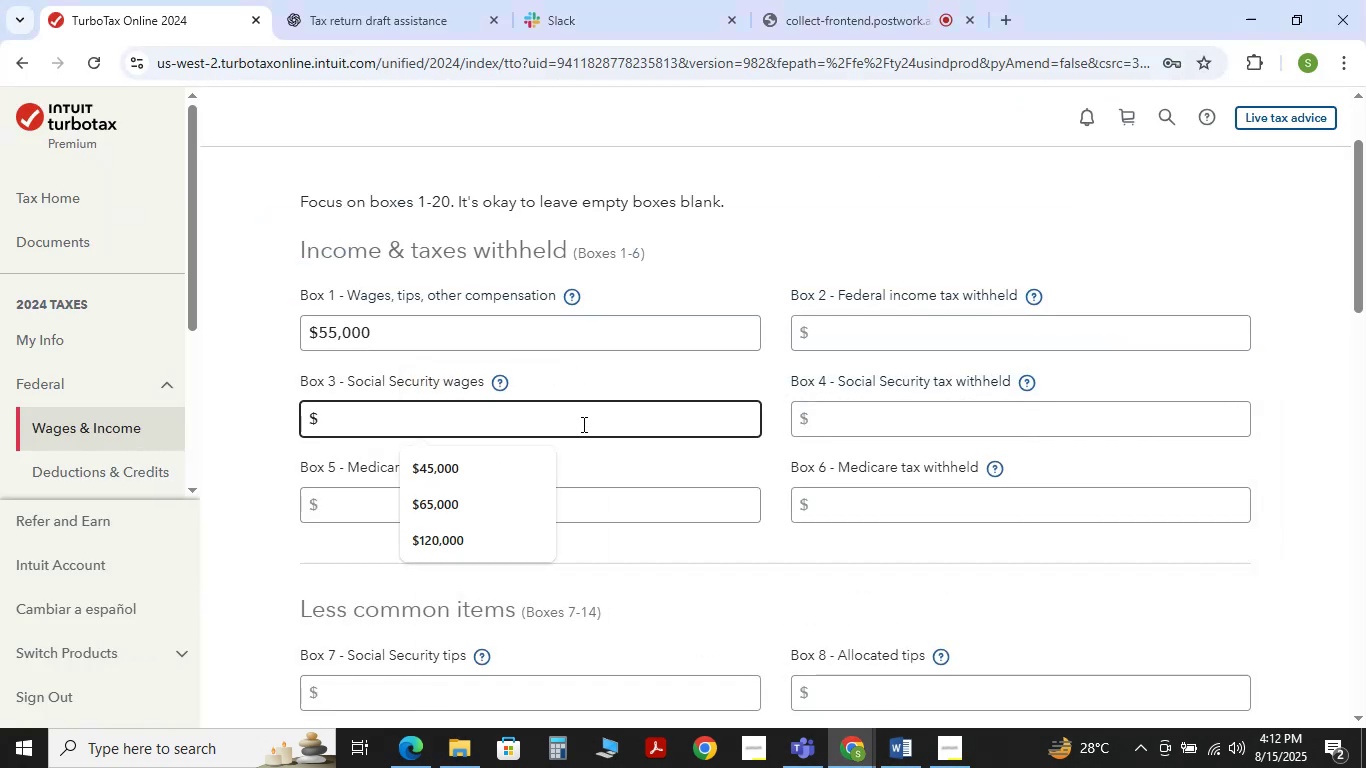 
key(Numpad5)
 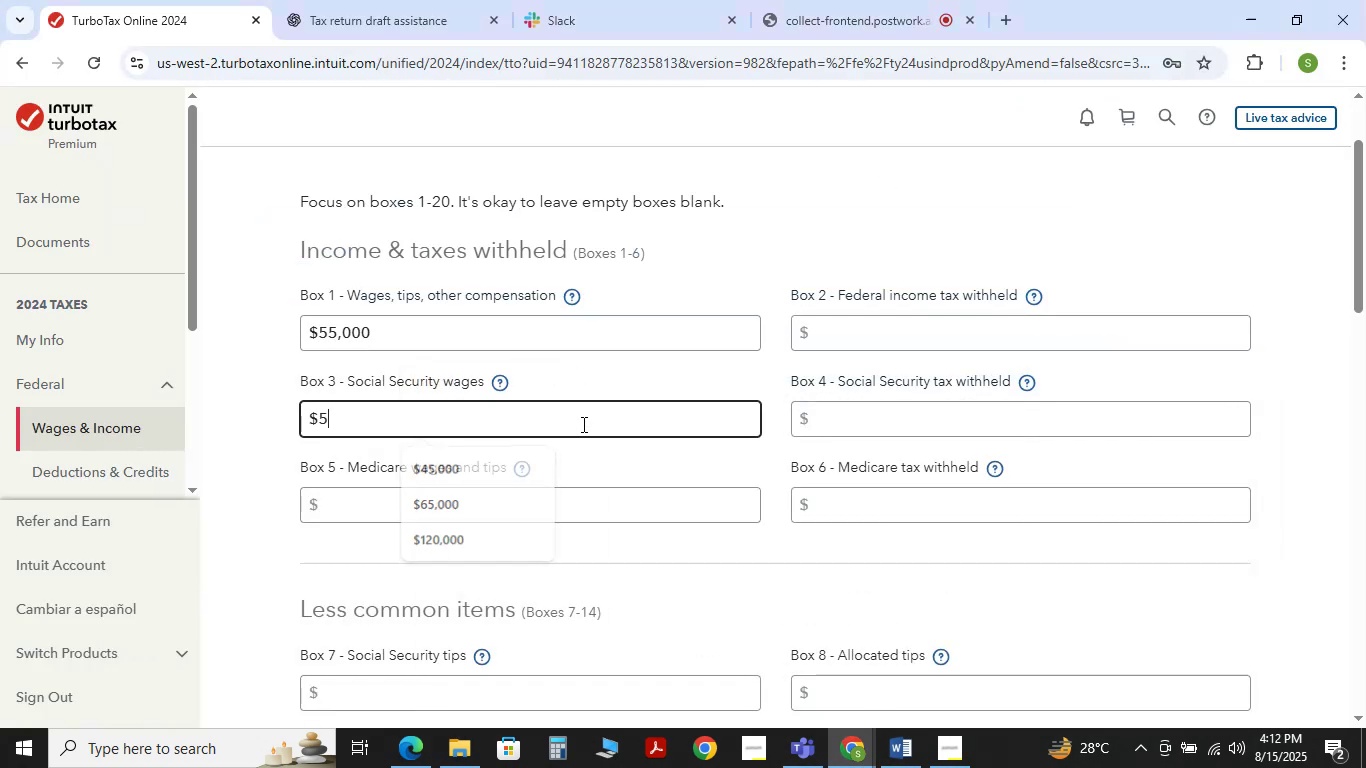 
key(Numpad5)
 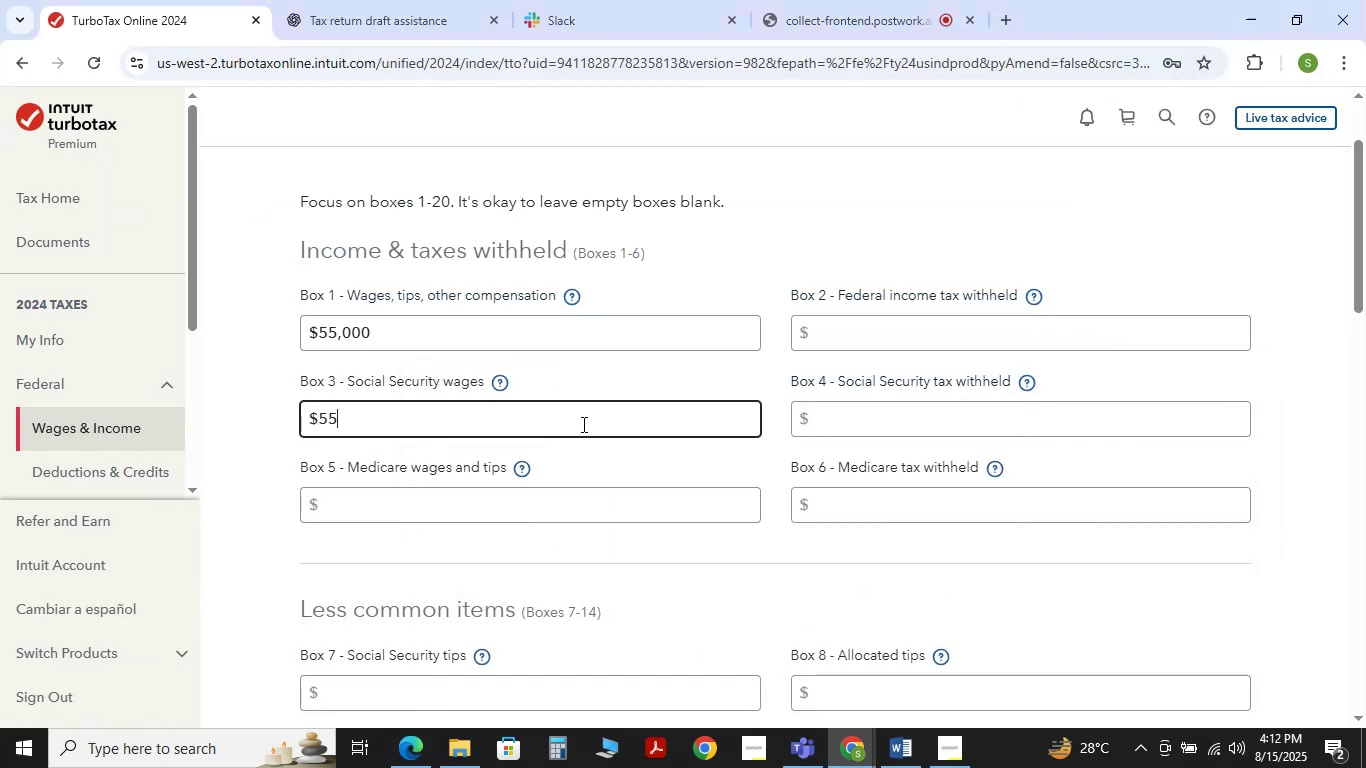 
key(Numpad0)
 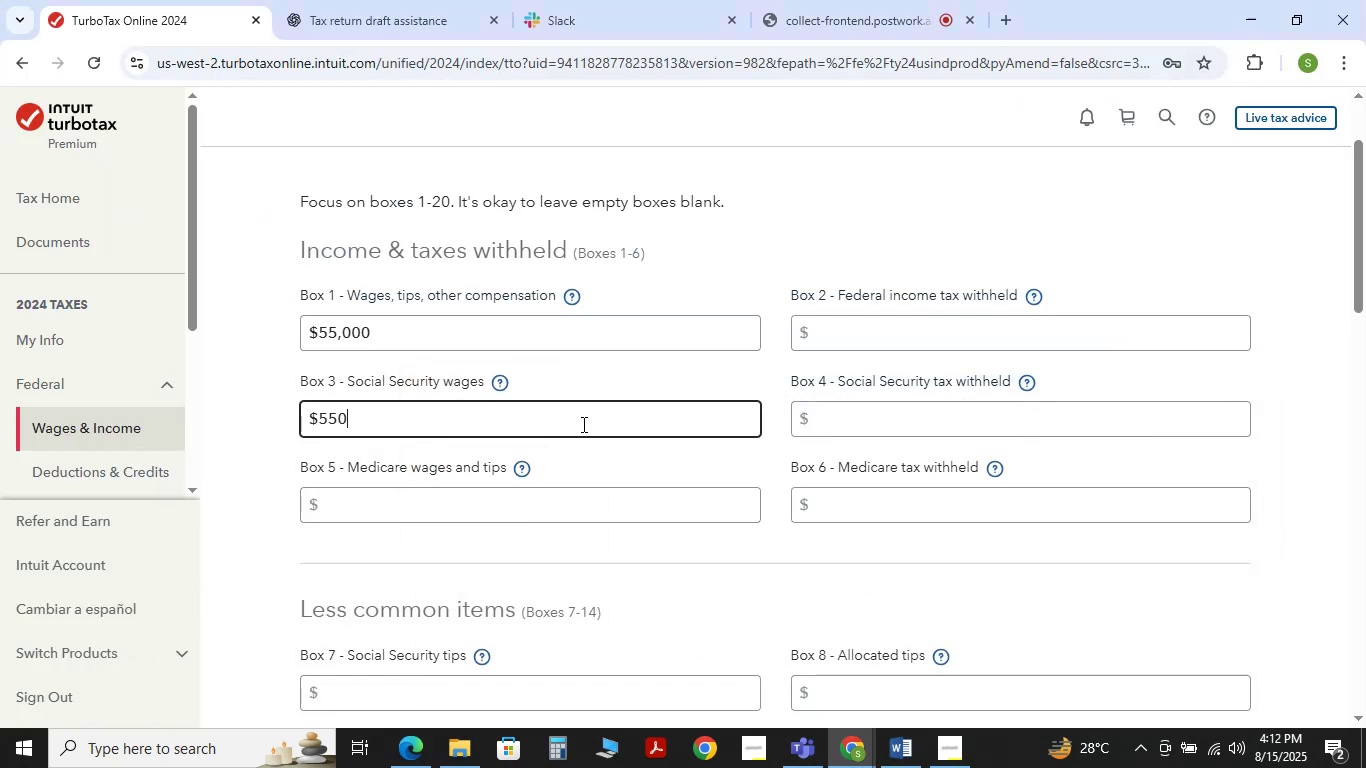 
key(Numpad0)
 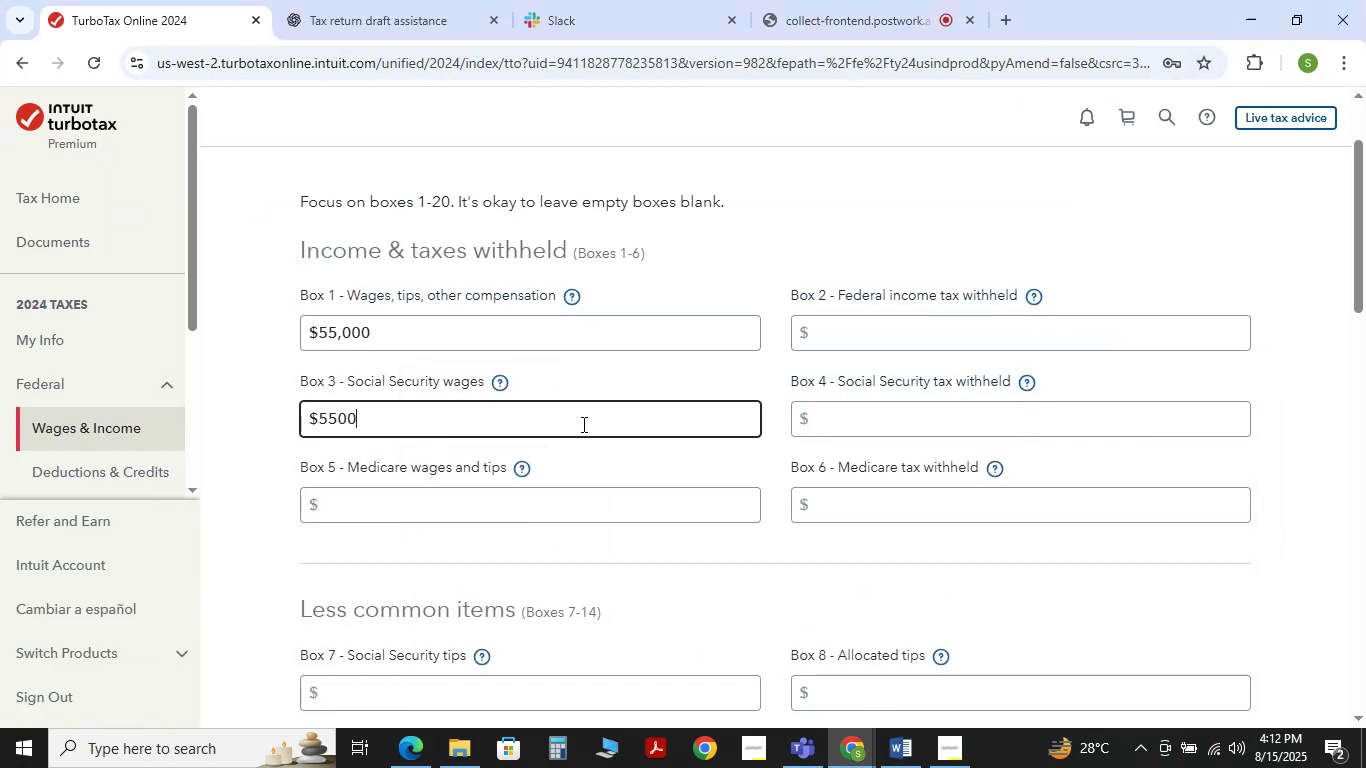 
key(Numpad0)
 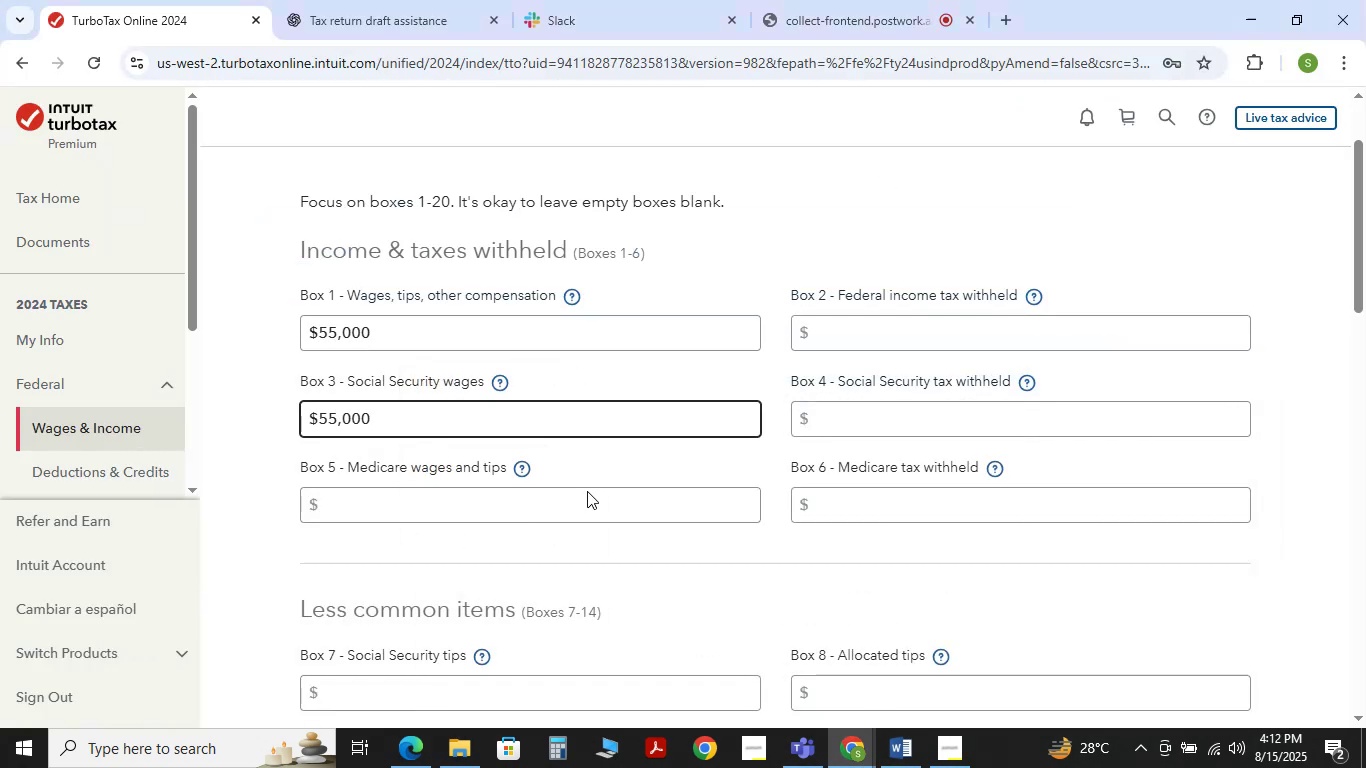 
left_click([587, 504])
 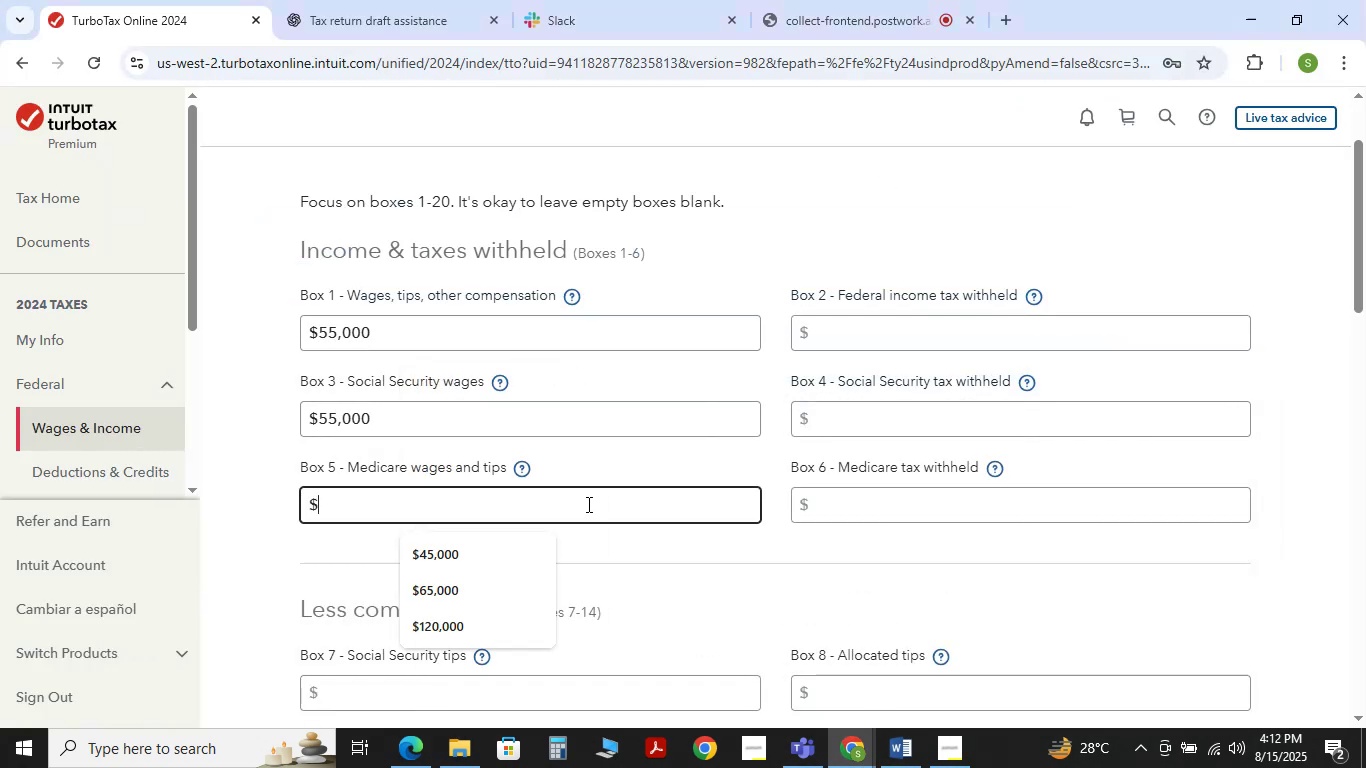 
key(Numpad5)
 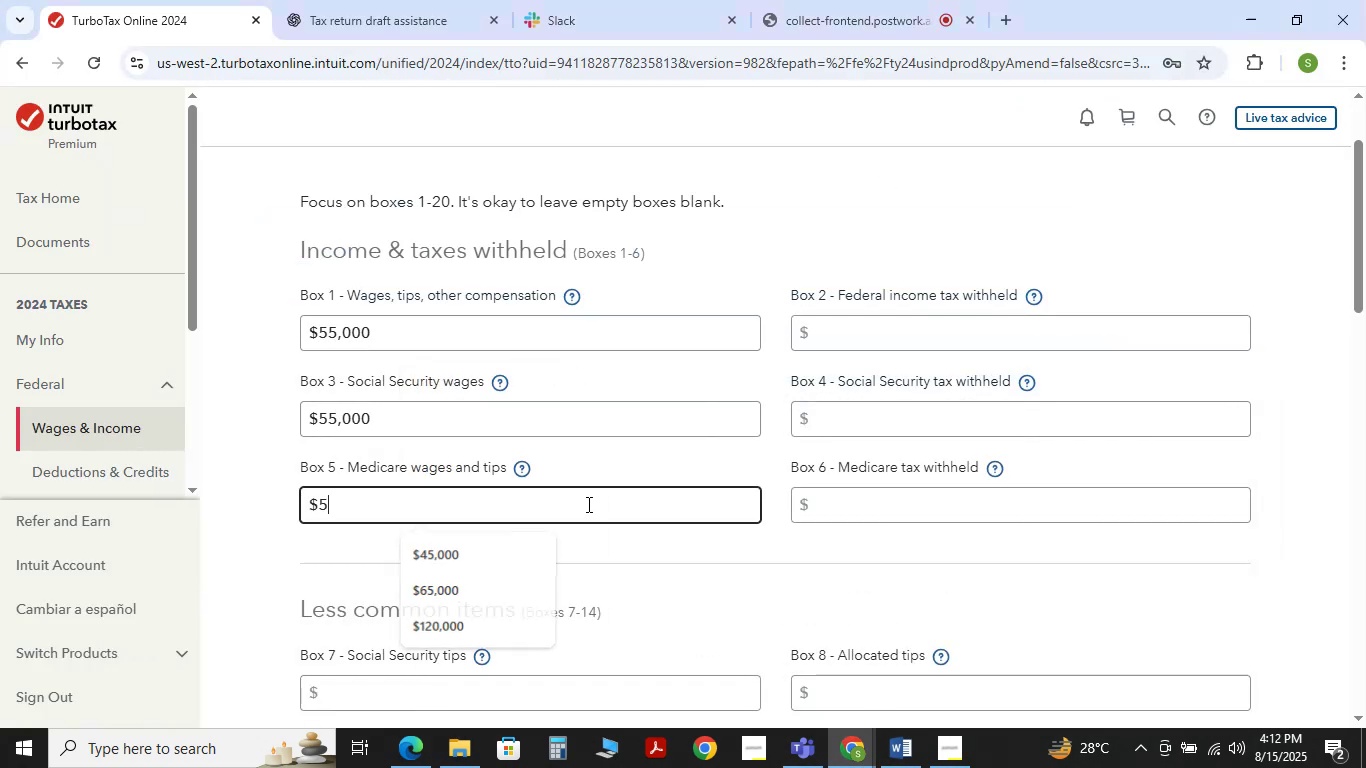 
key(Numpad5)
 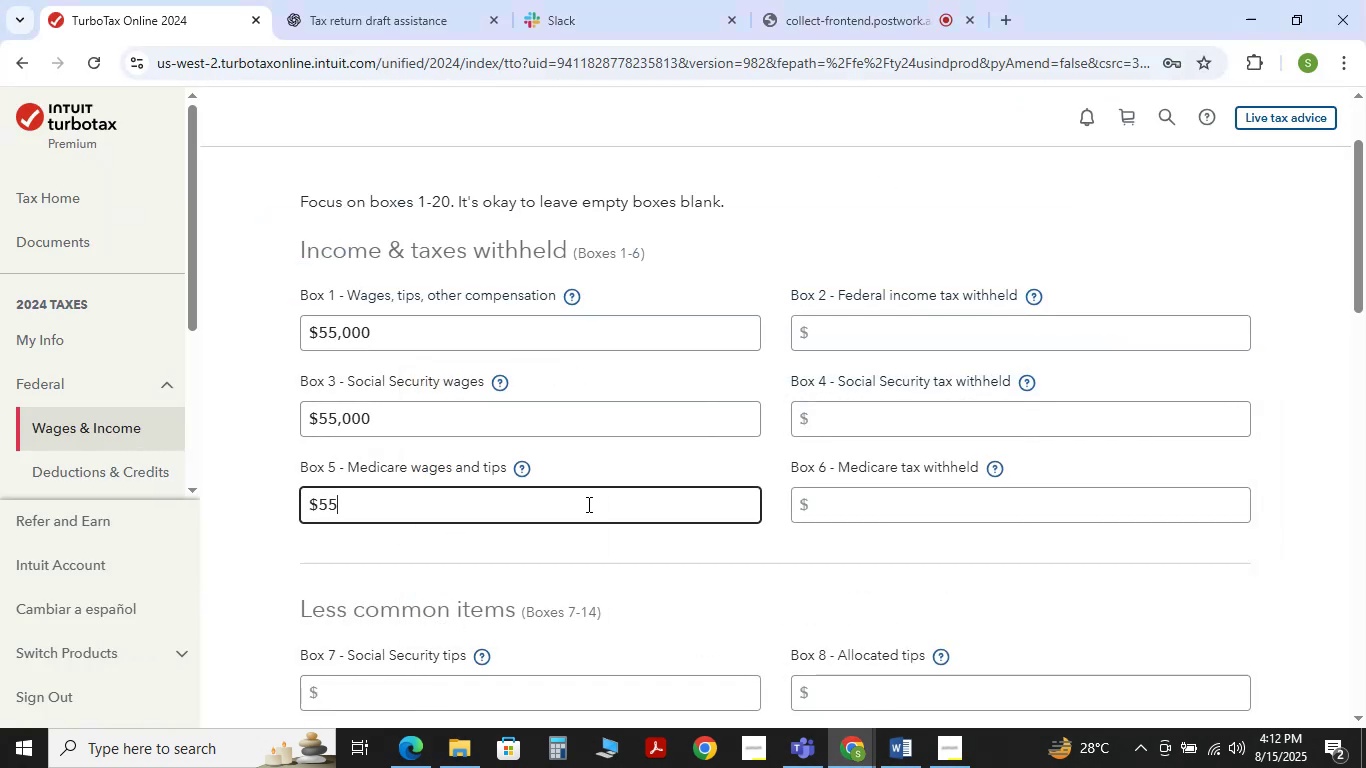 
key(Numpad0)
 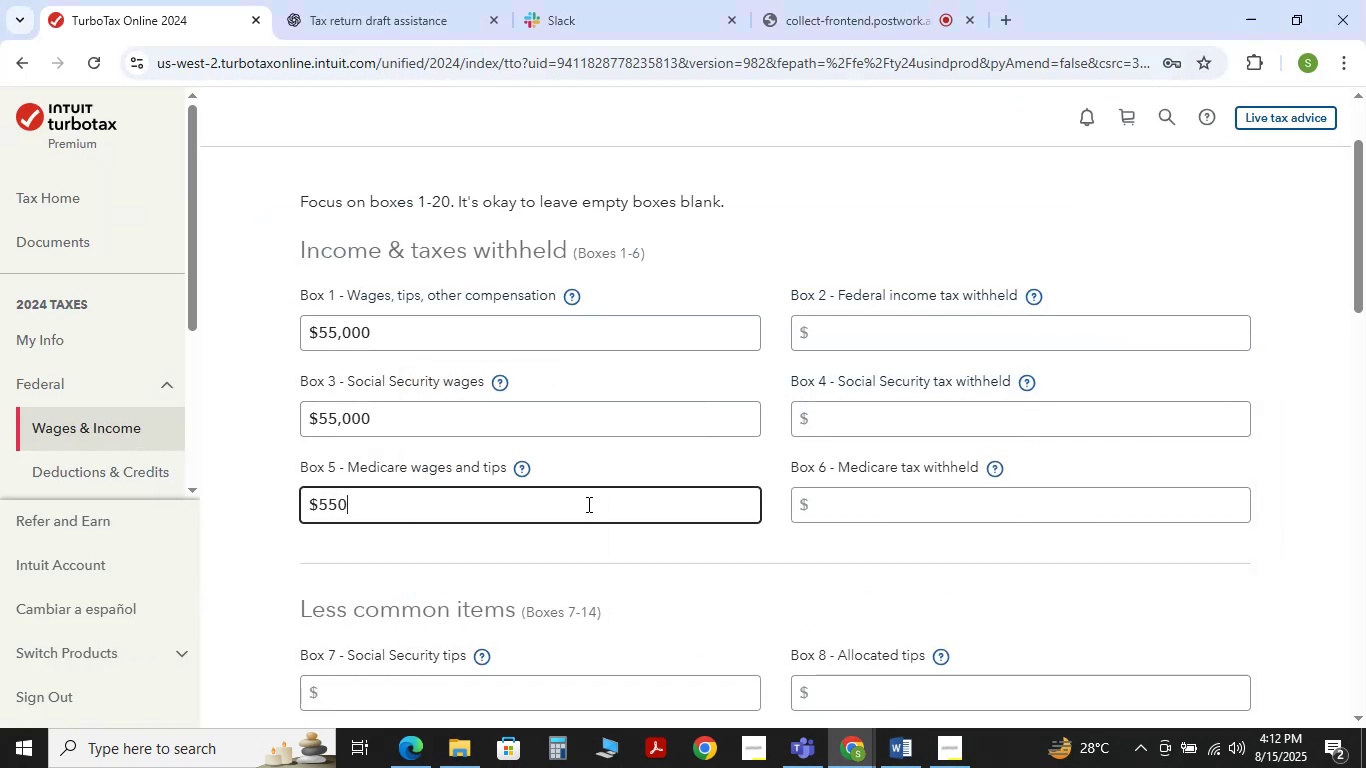 
key(Numpad0)
 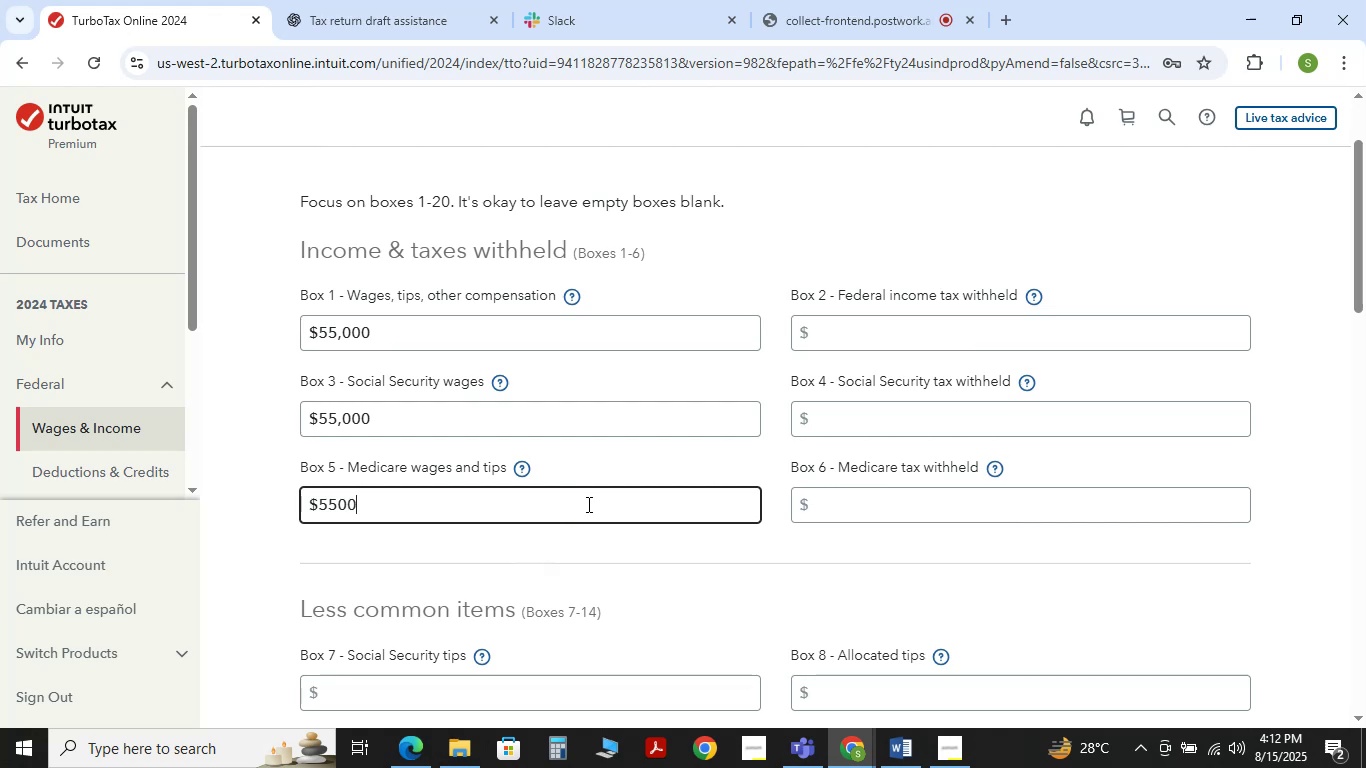 
key(Numpad0)
 